 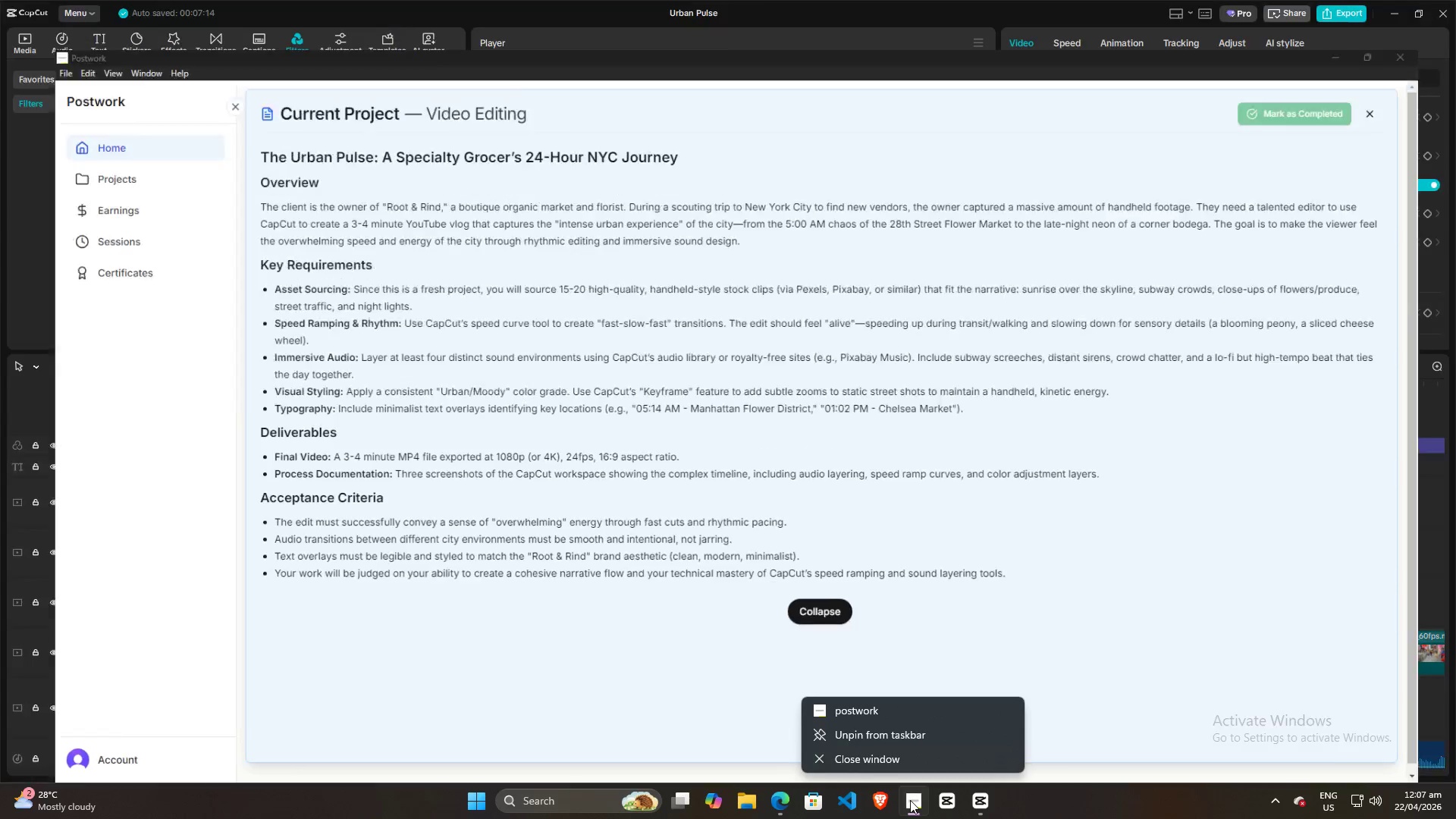 
hold_key(key=ControlLeft, duration=0.72)
 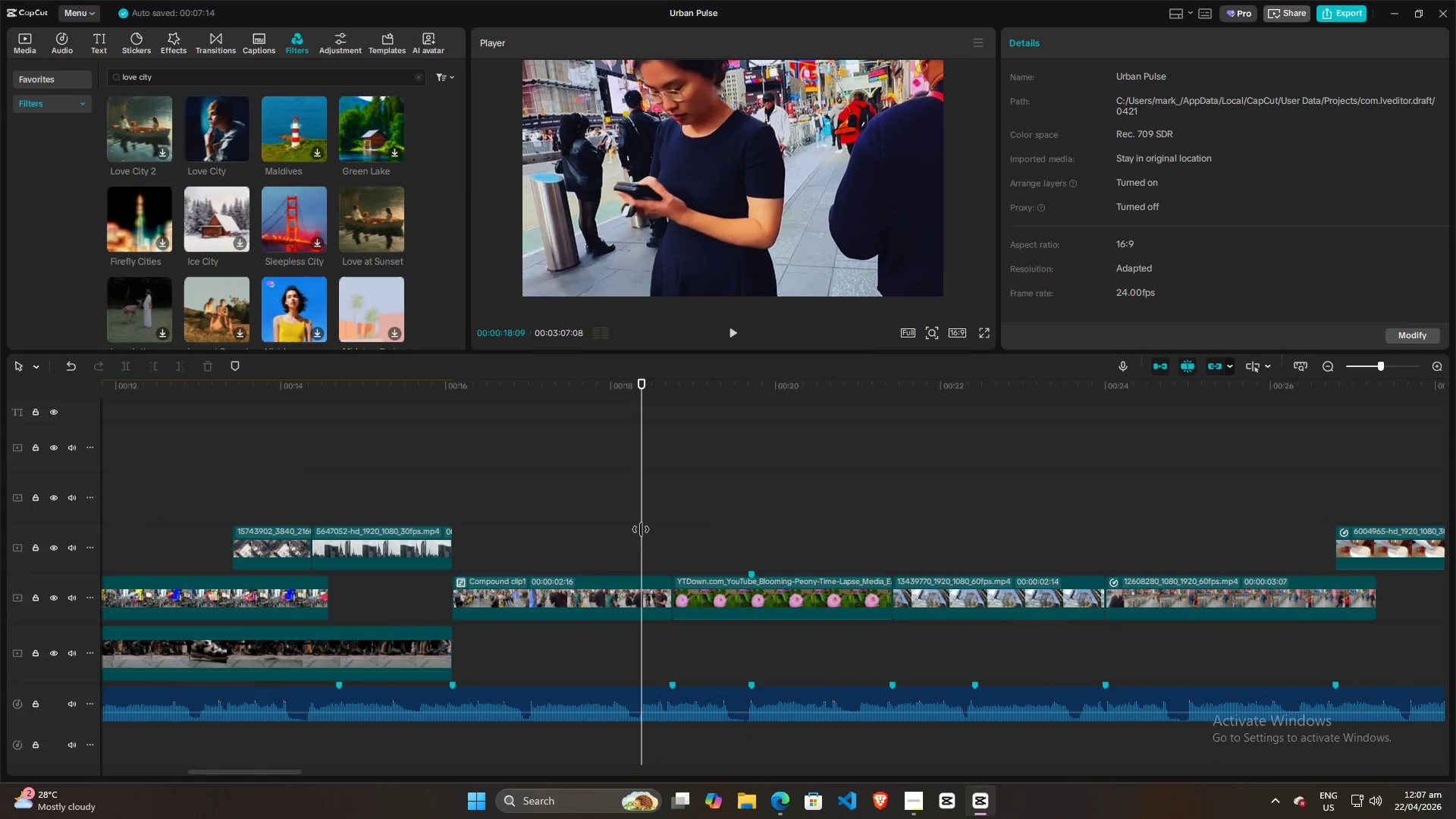 
left_click([641, 529])
 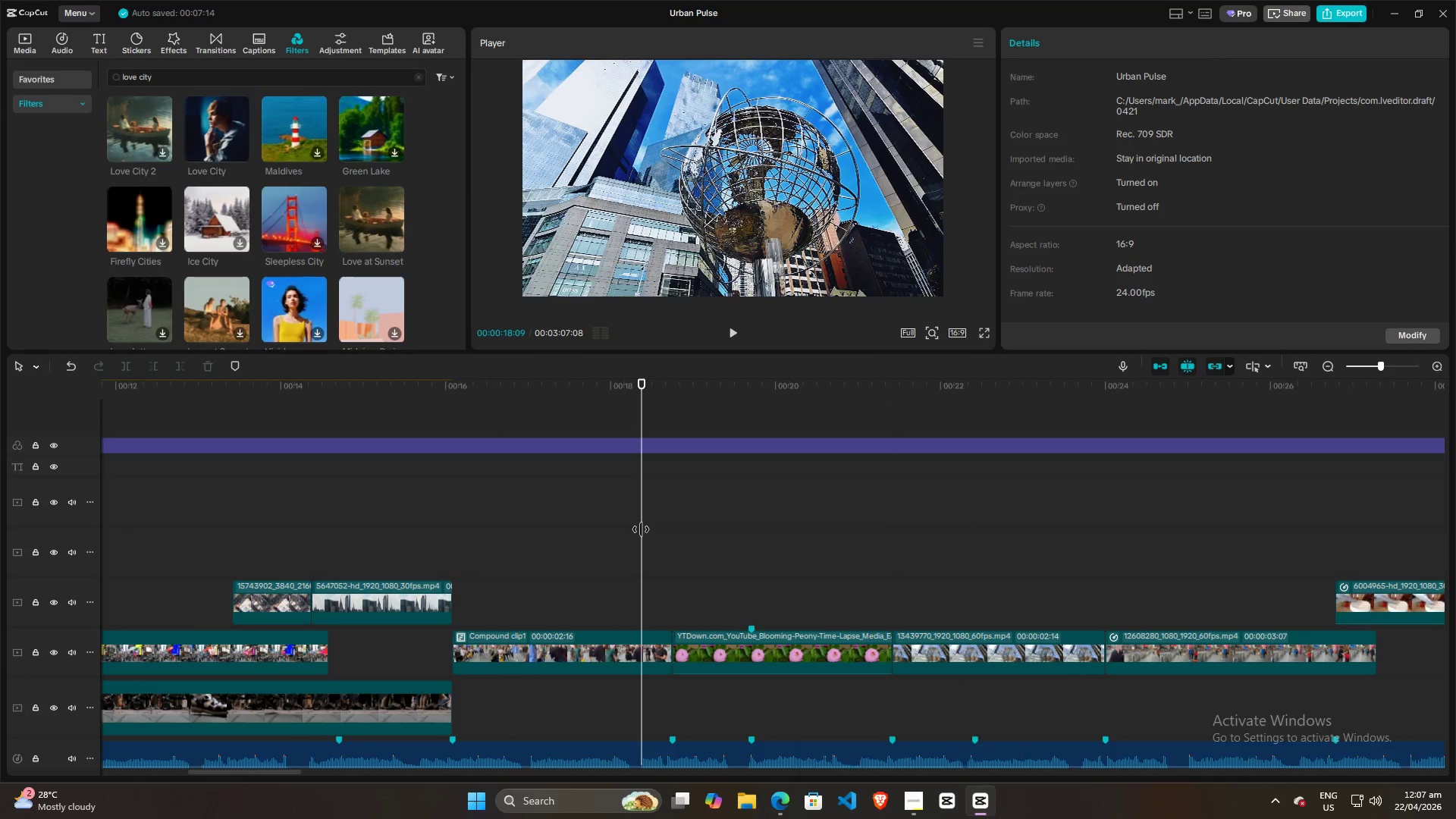 
scroll: coordinate [641, 529], scroll_direction: down, amount: 19.0
 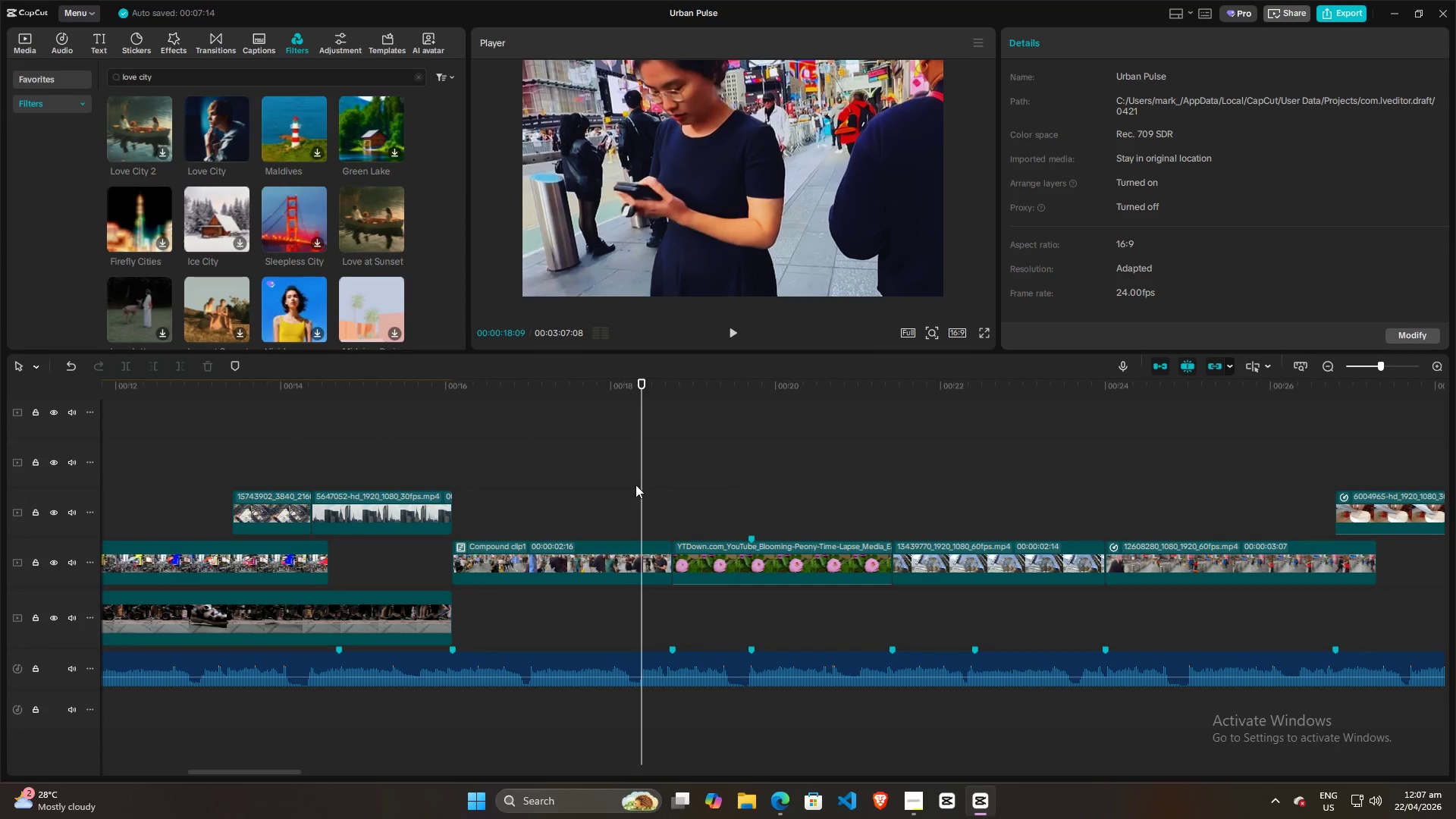 
left_click_drag(start_coordinate=[639, 483], to_coordinate=[450, 491])
 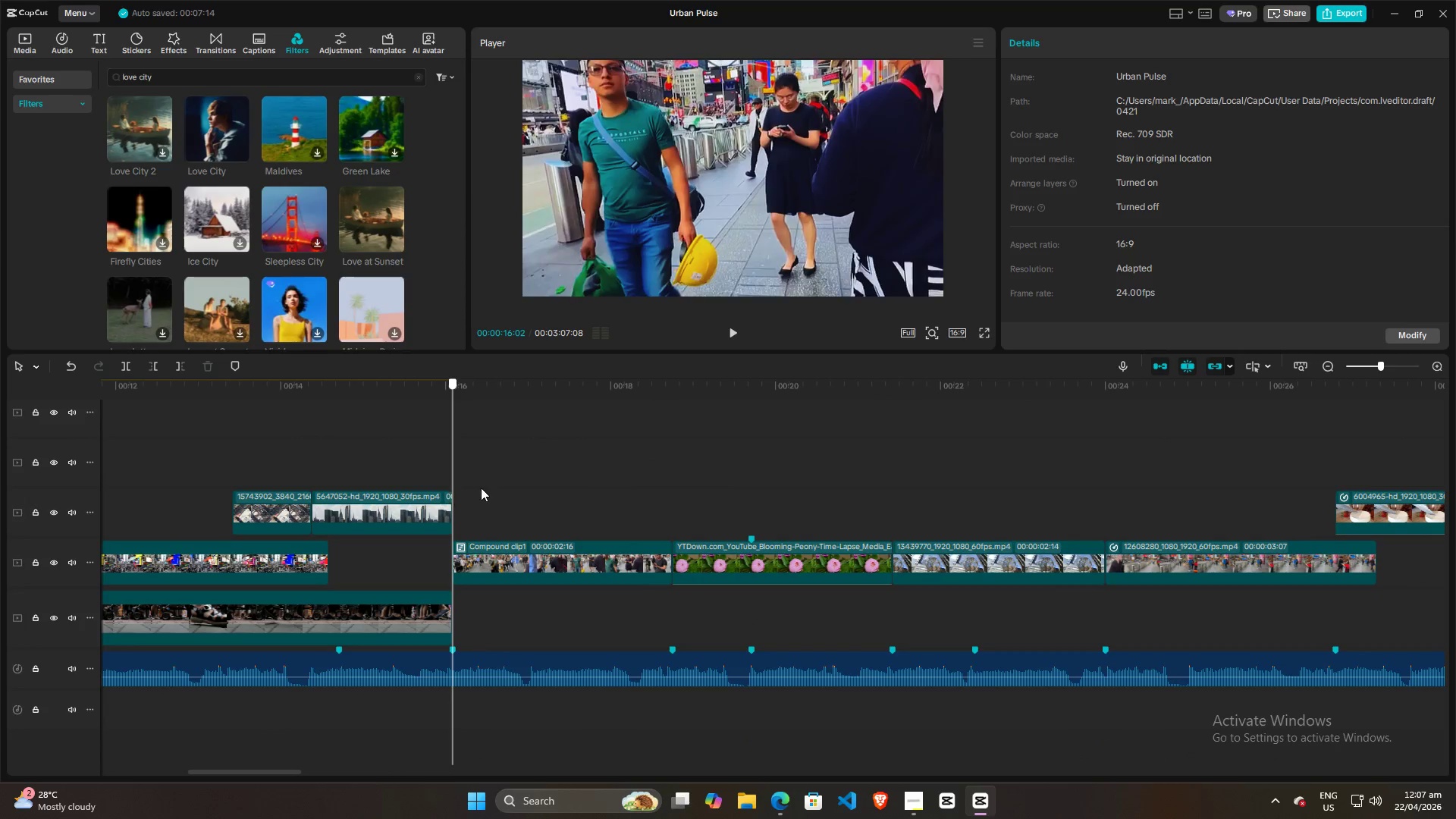 
left_click([483, 488])
 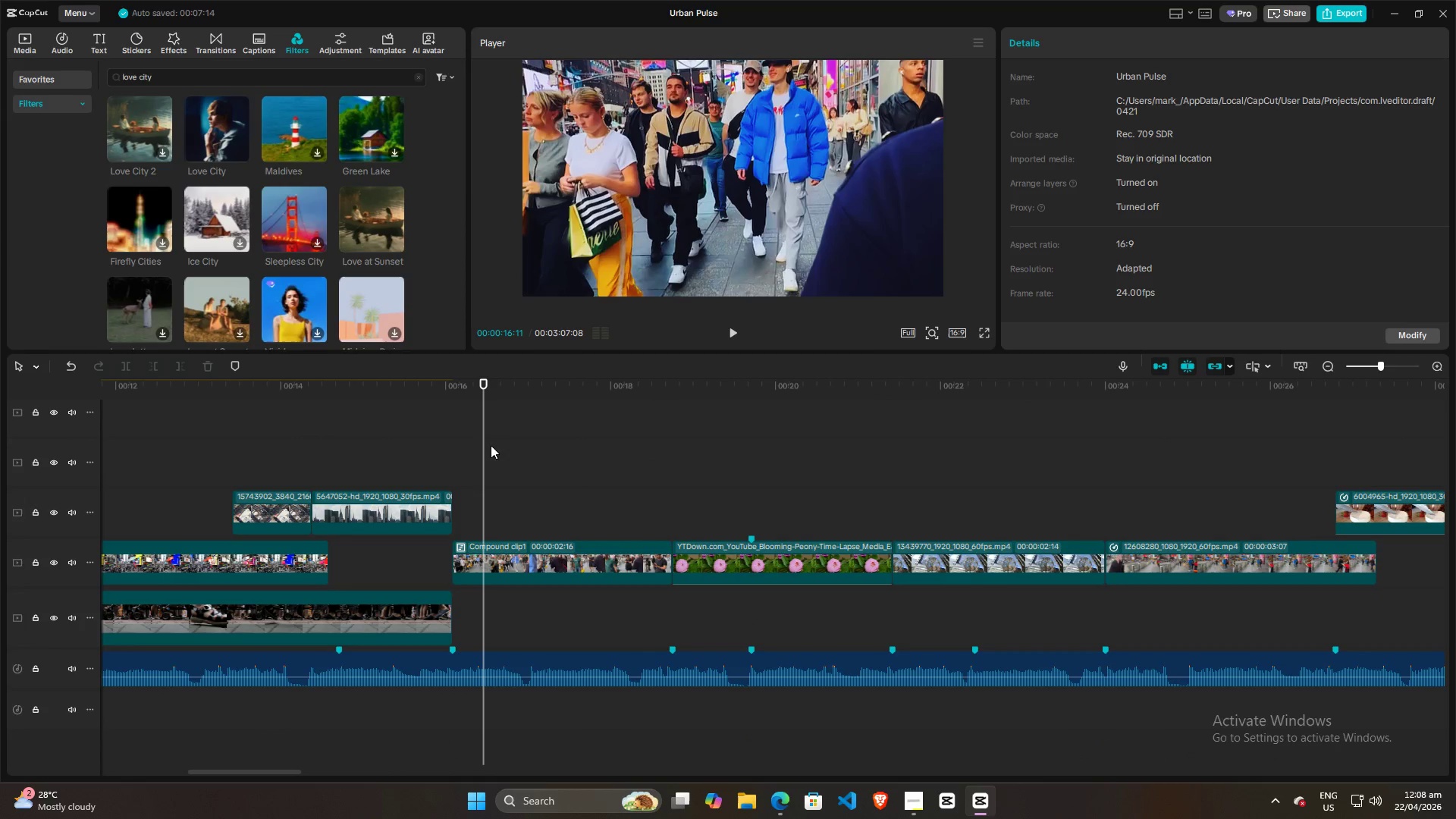 
left_click_drag(start_coordinate=[487, 445], to_coordinate=[821, 452])
 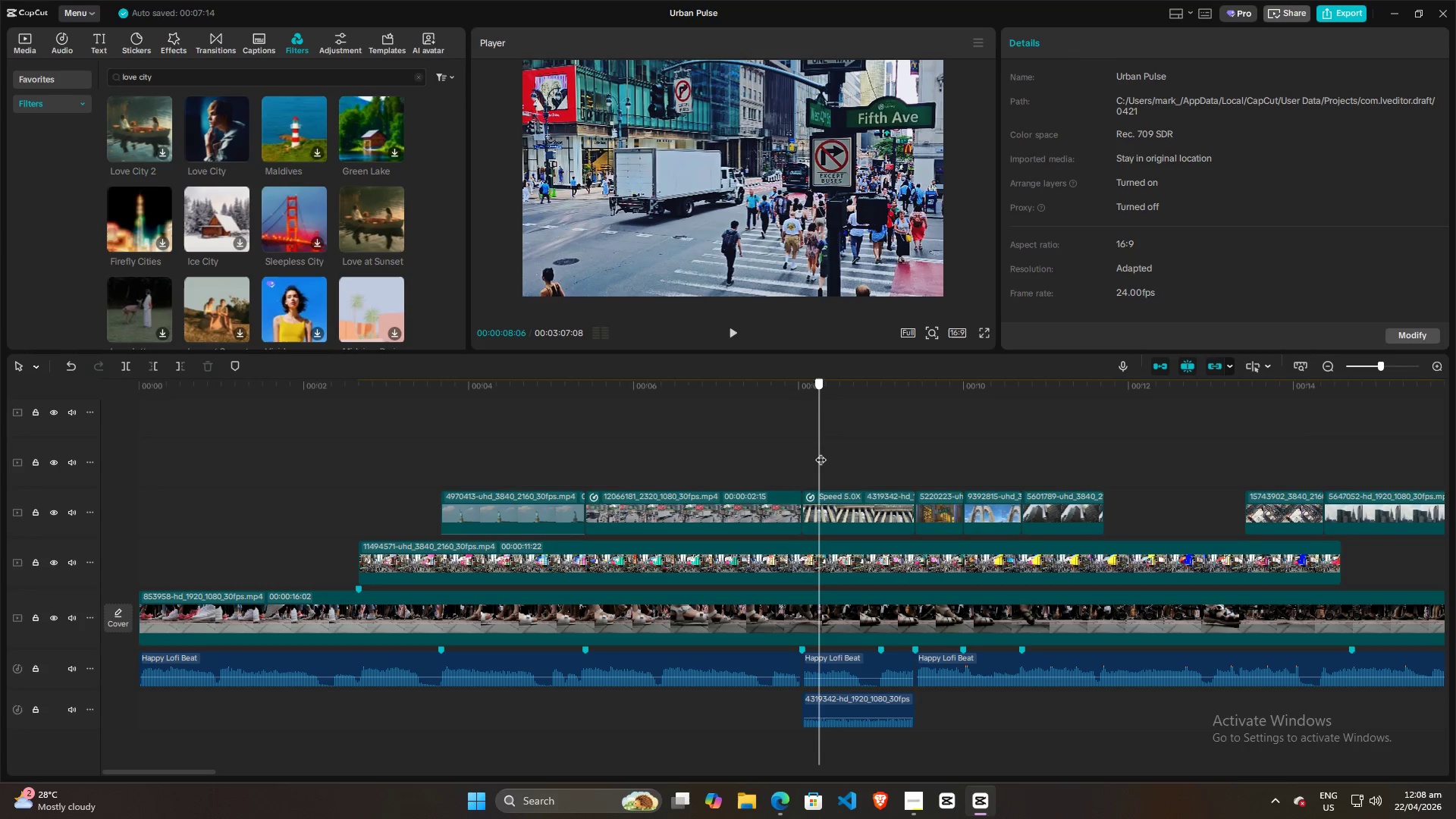 
key(Space)
 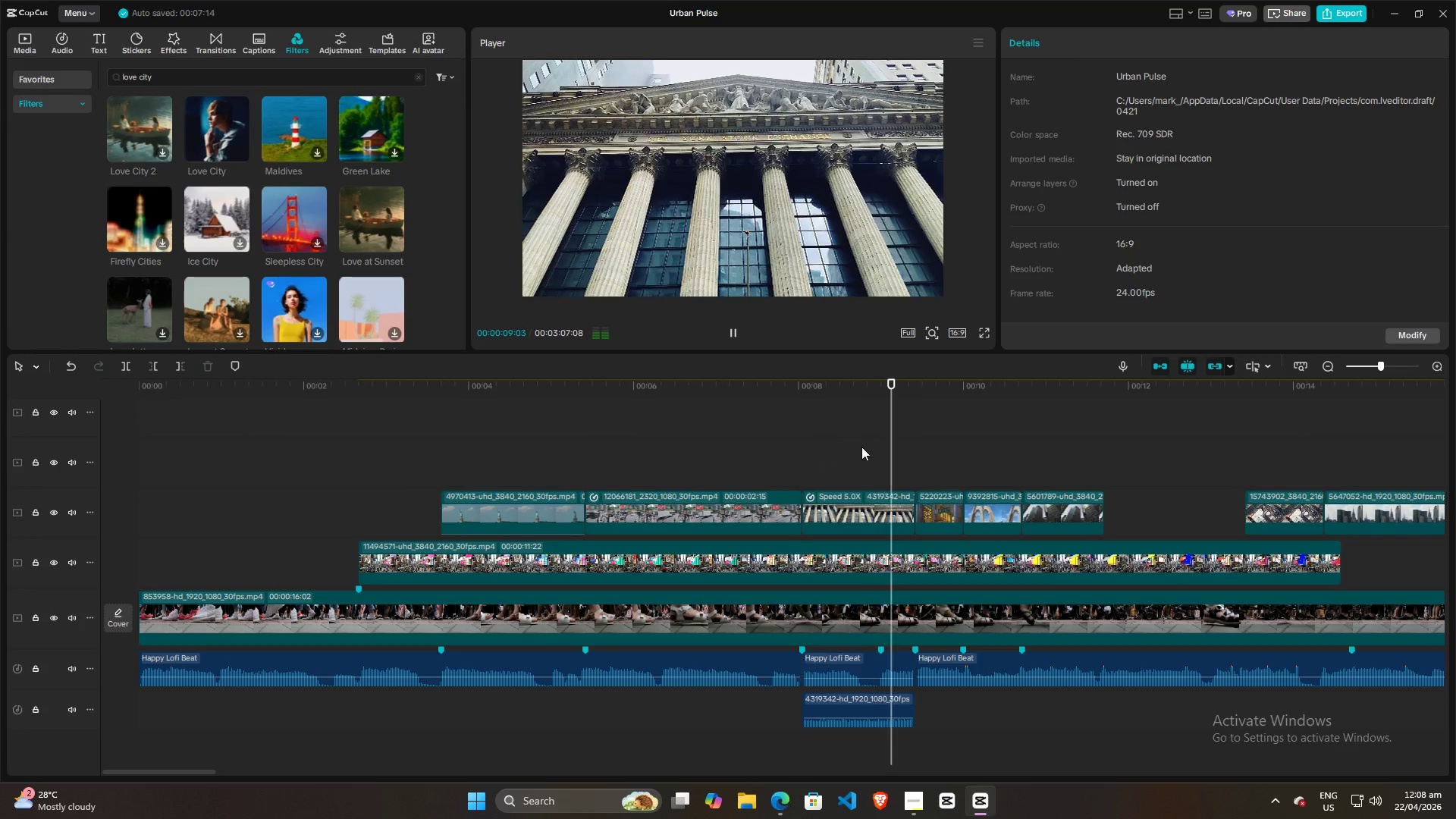 
key(Space)
 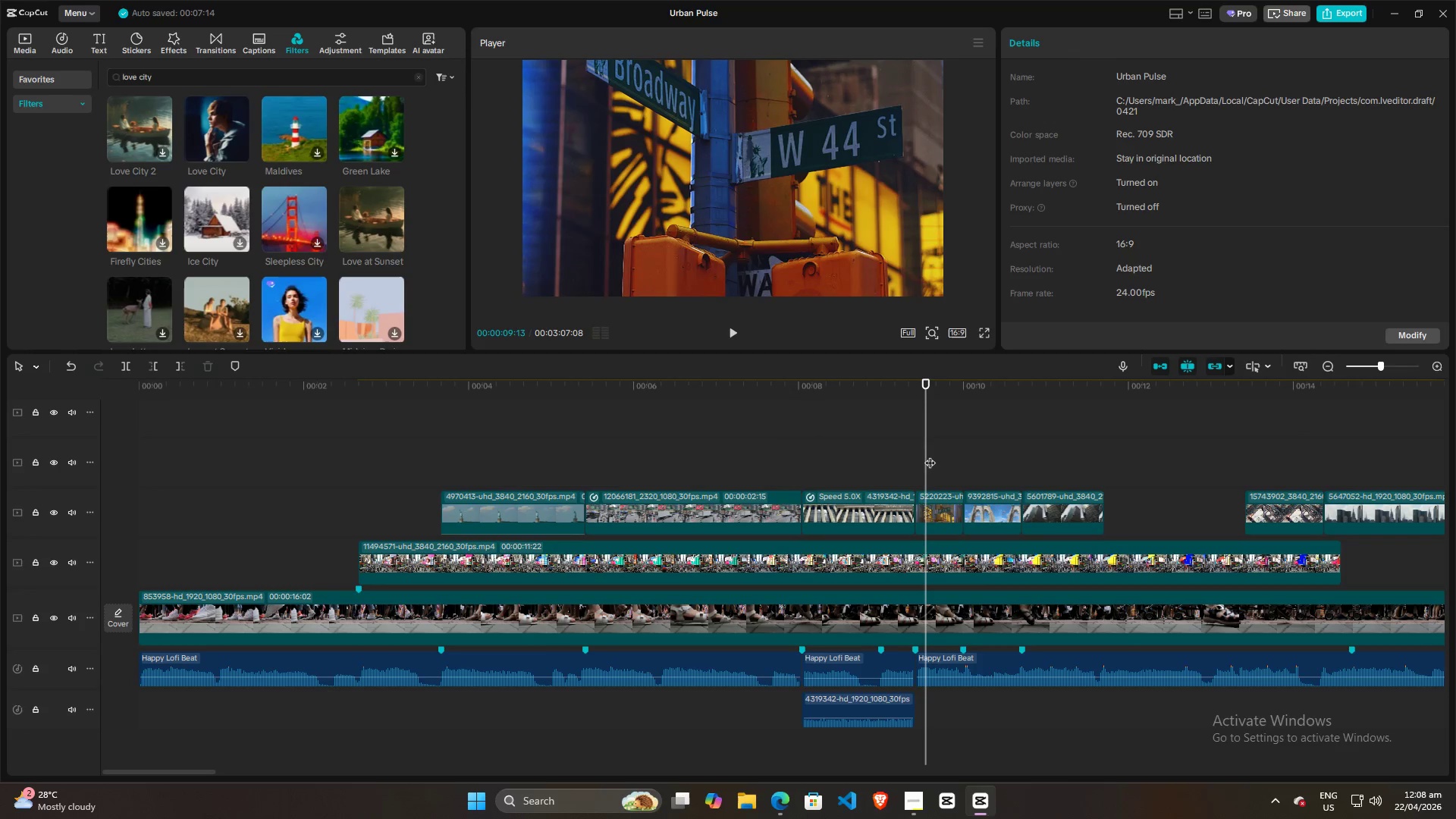 
left_click_drag(start_coordinate=[930, 455], to_coordinate=[1107, 466])
 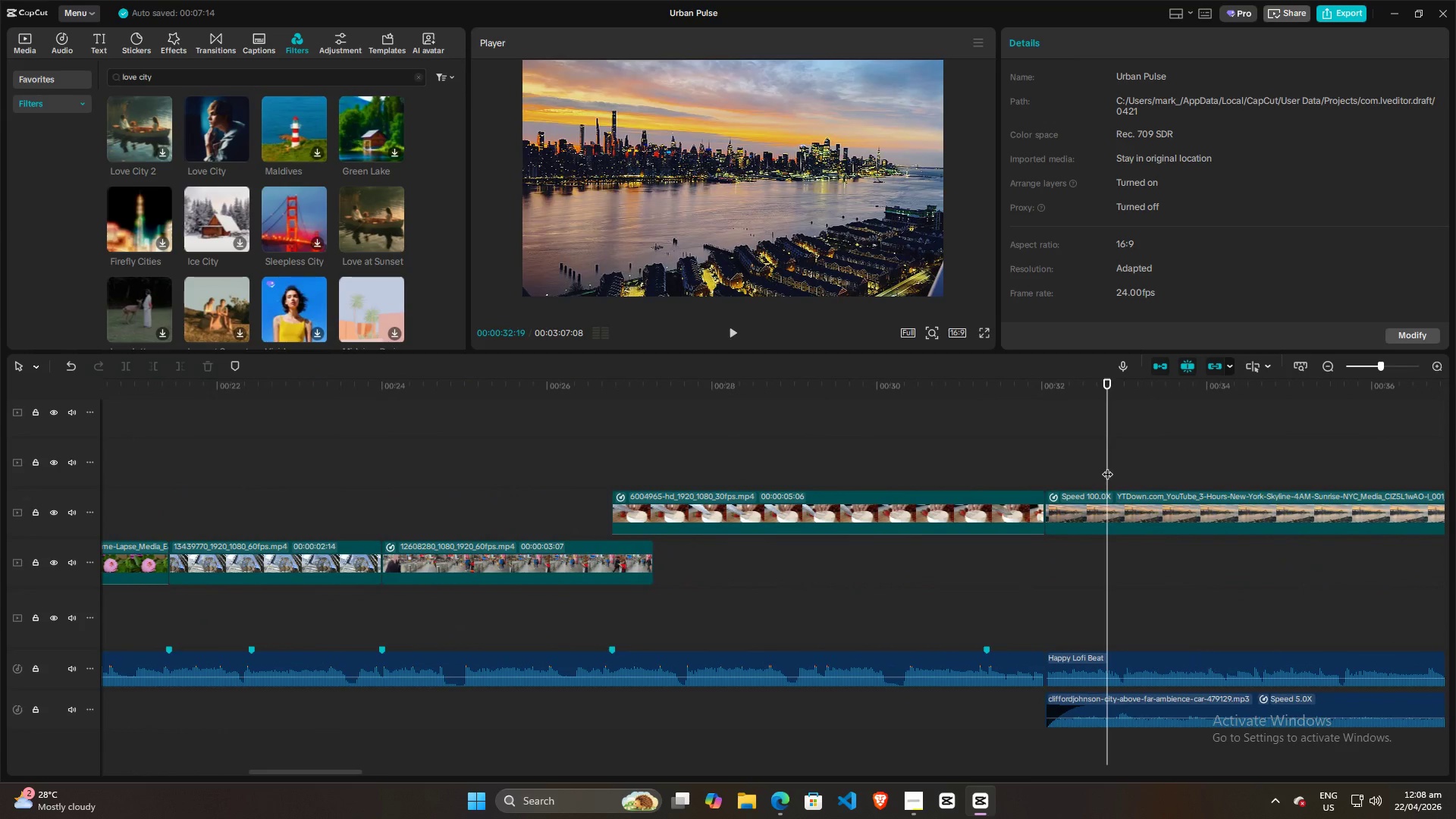 
key(Space)
 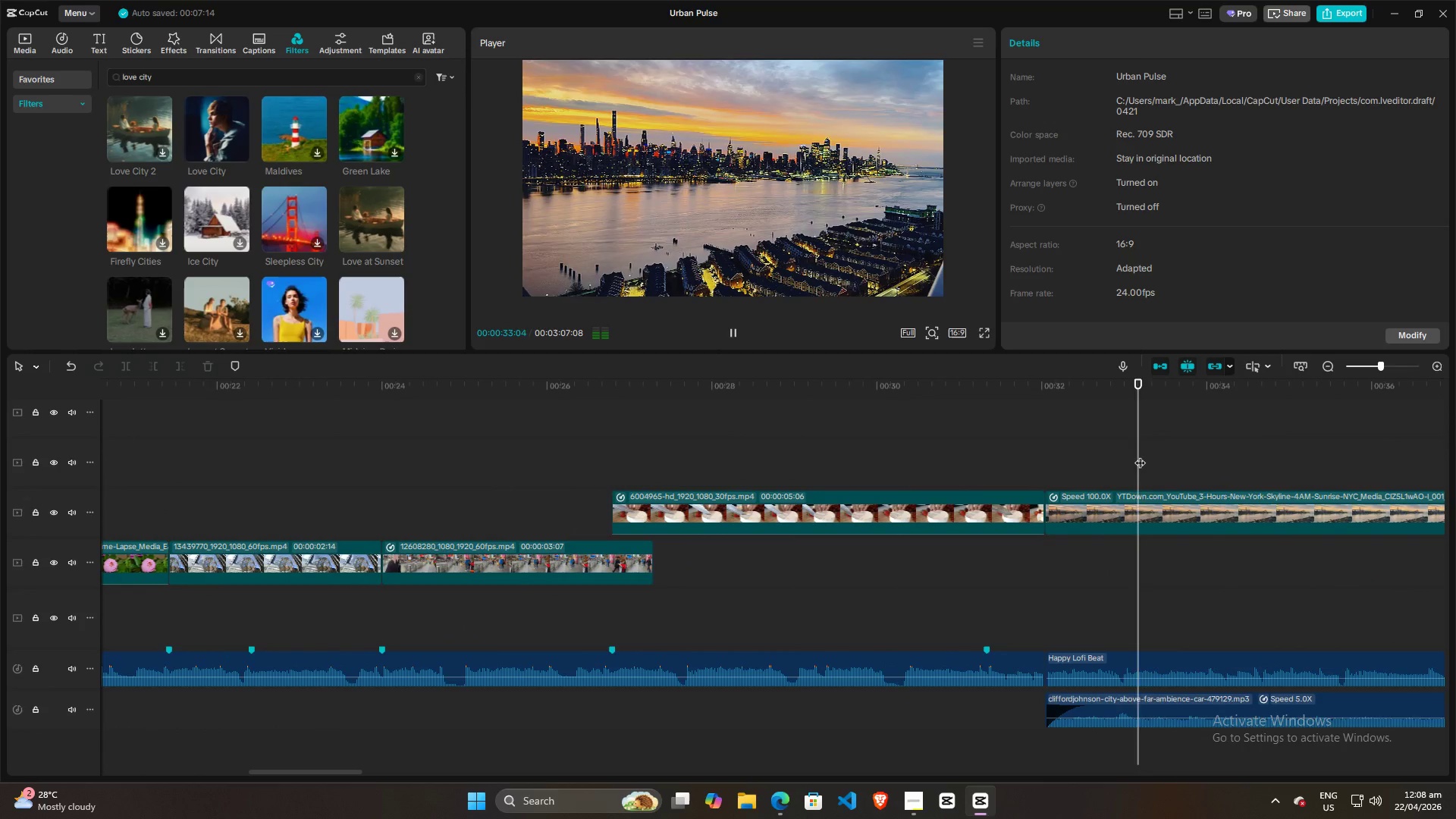 
key(Space)
 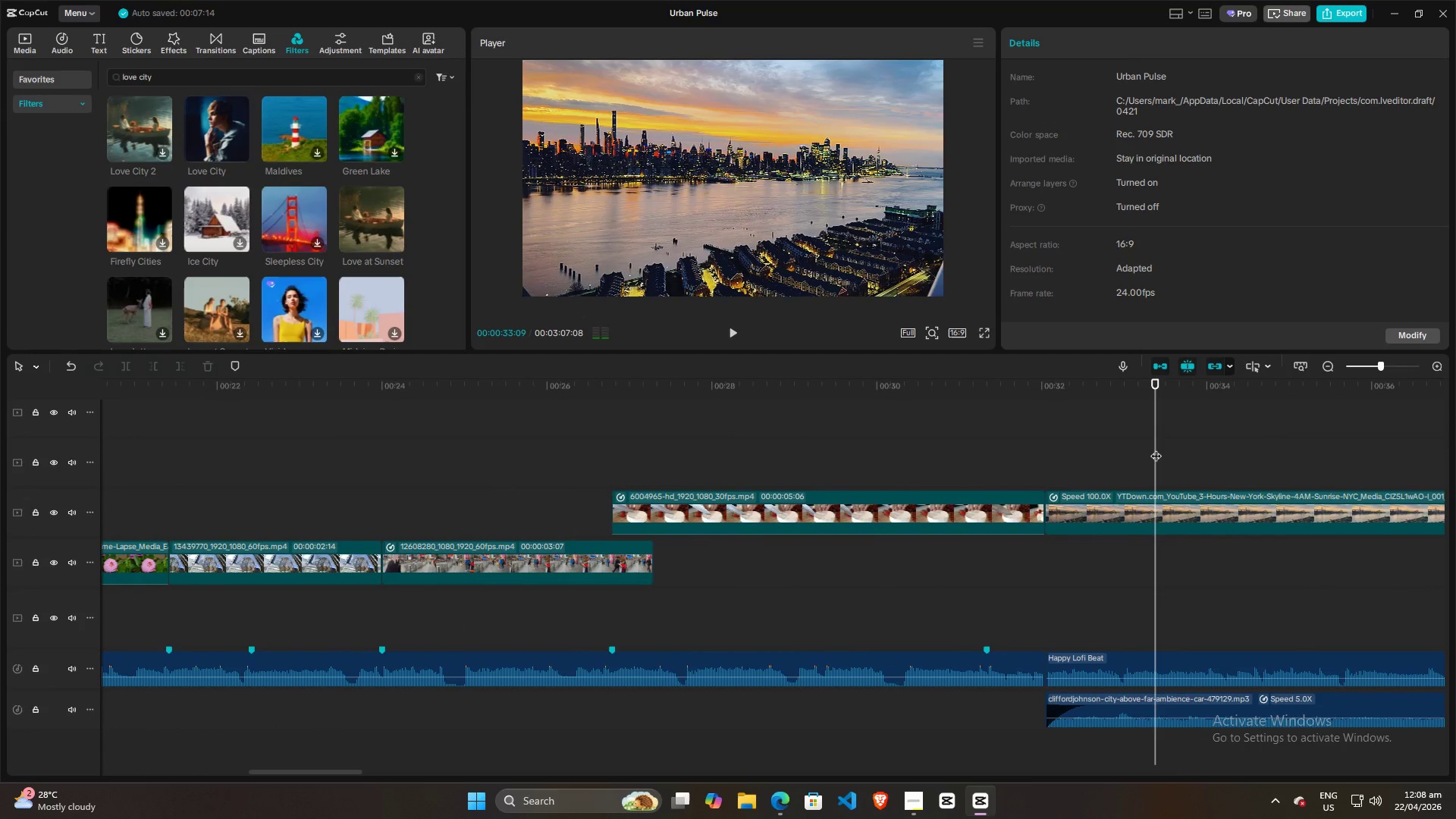 
left_click_drag(start_coordinate=[1156, 448], to_coordinate=[1062, 504])
 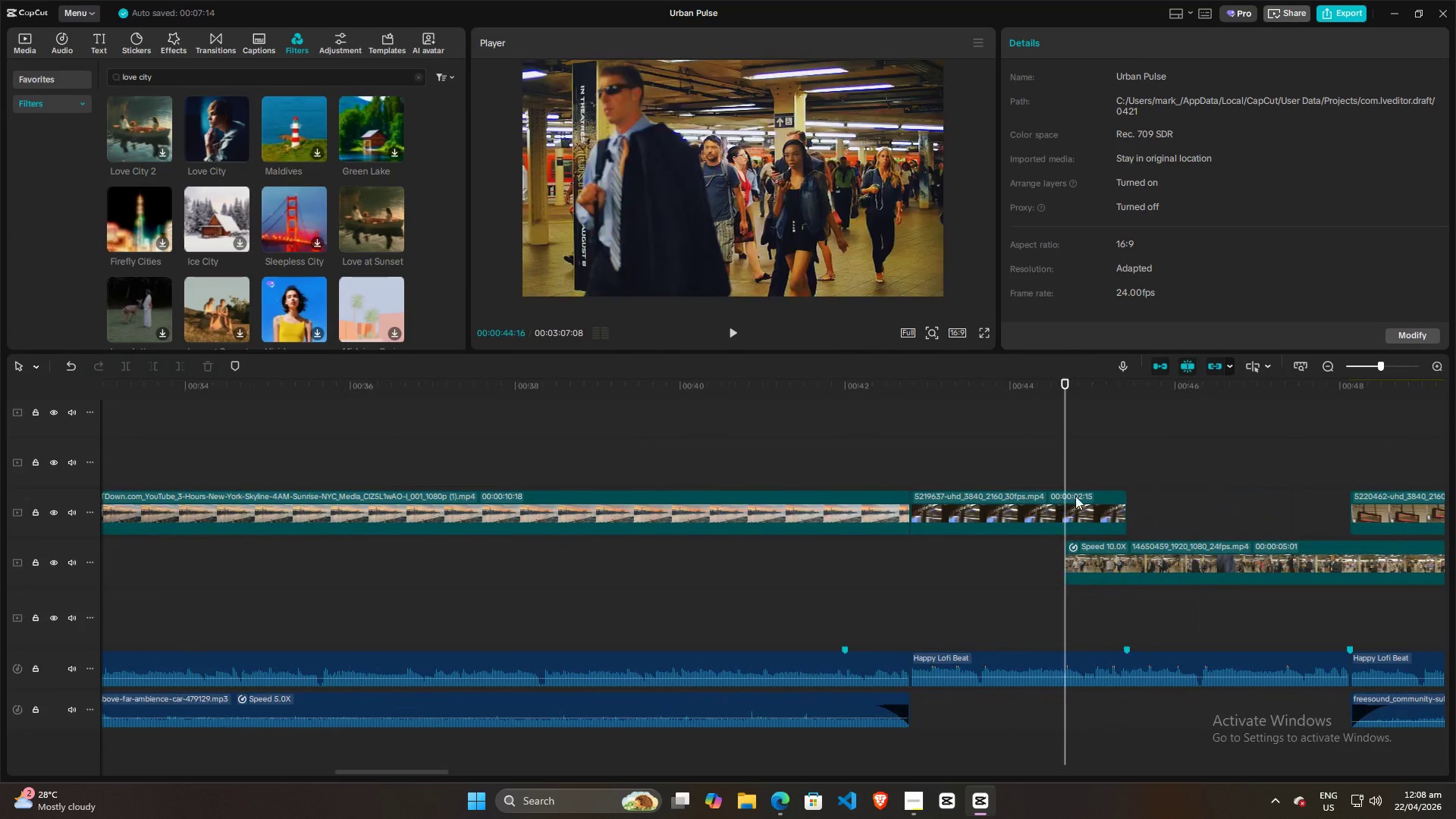 
hold_key(key=ControlLeft, duration=1.5)
 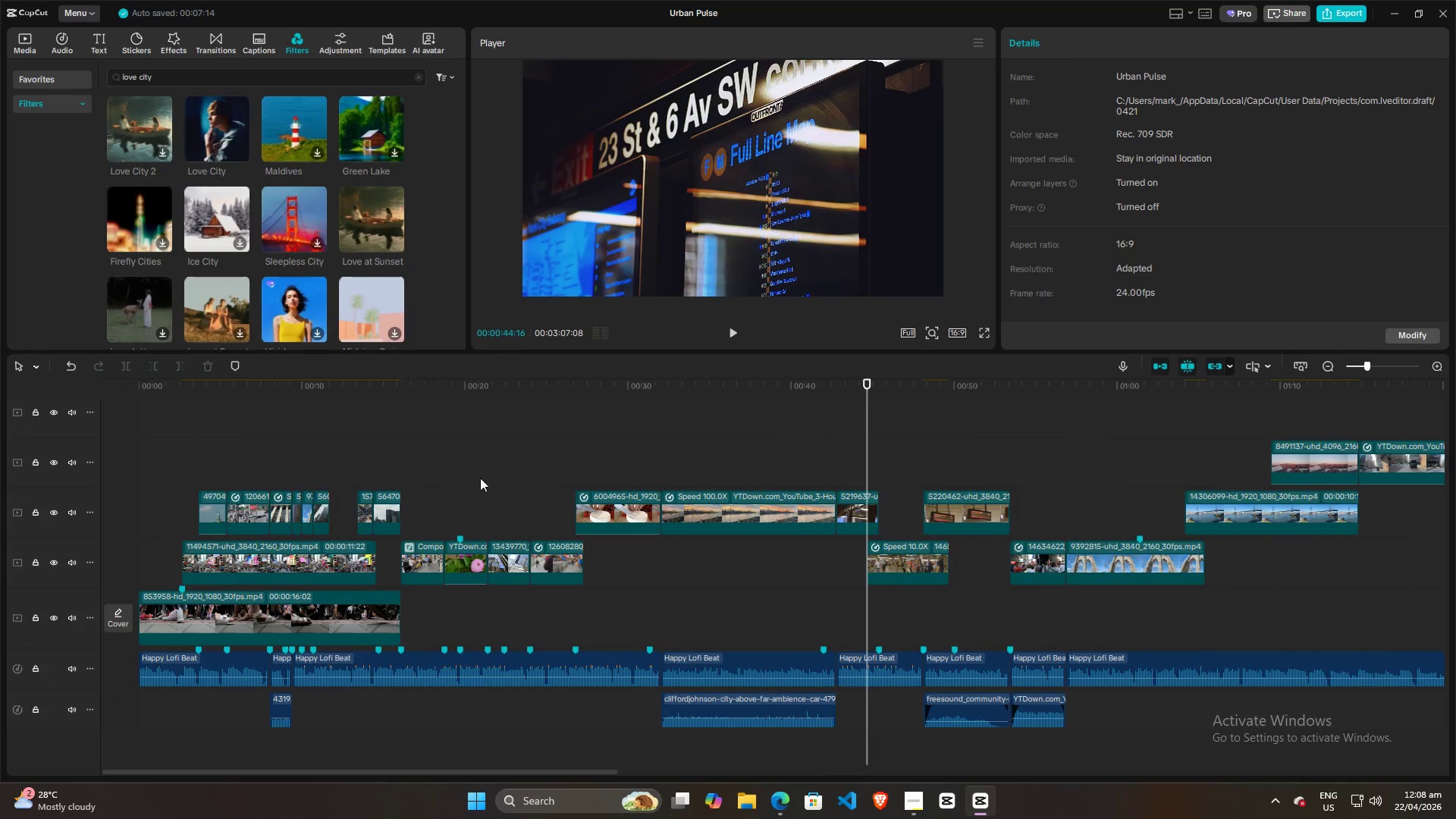 
hold_key(key=ControlLeft, duration=0.52)
 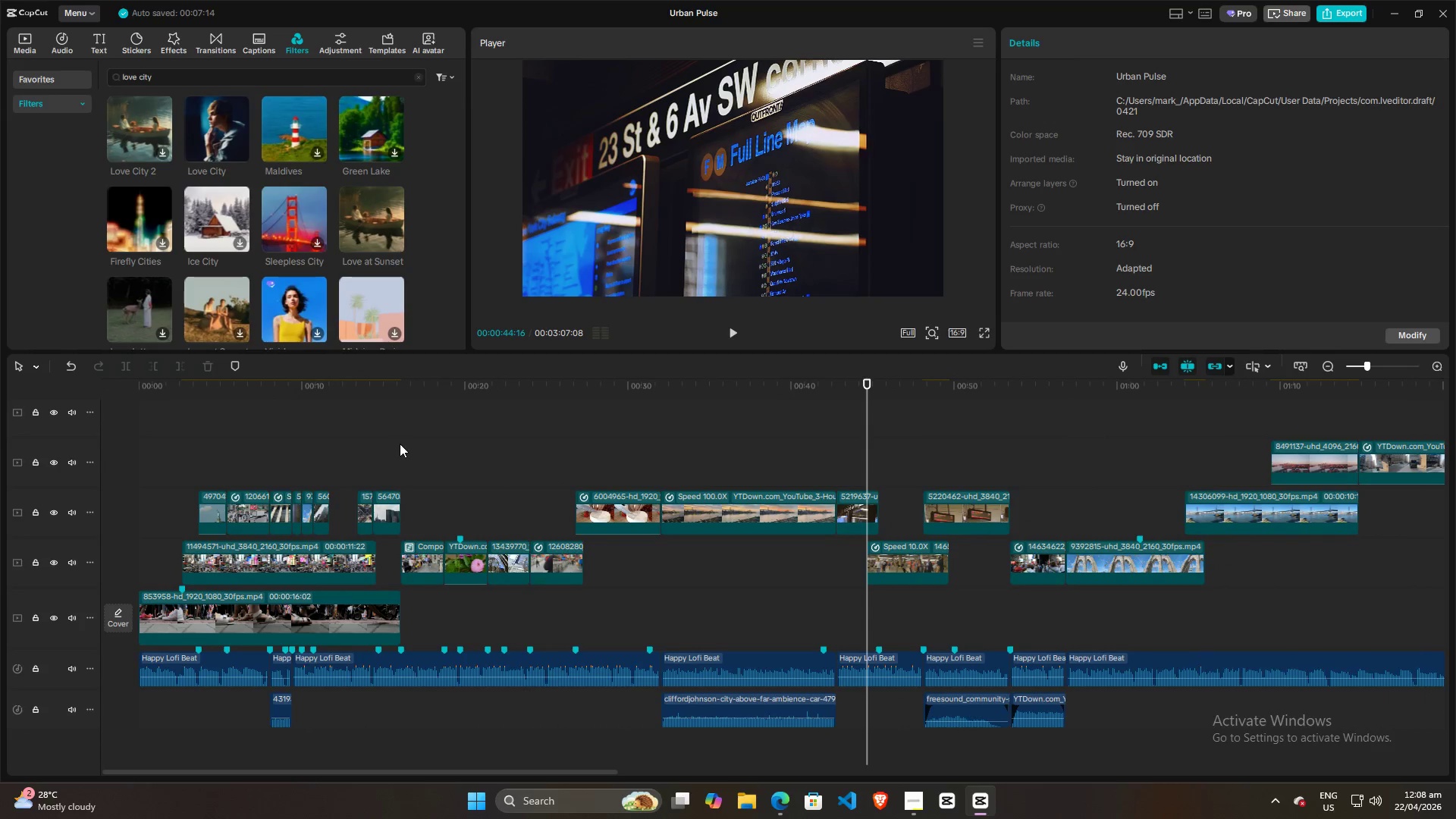 
scroll: coordinate [412, 460], scroll_direction: down, amount: 34.0
 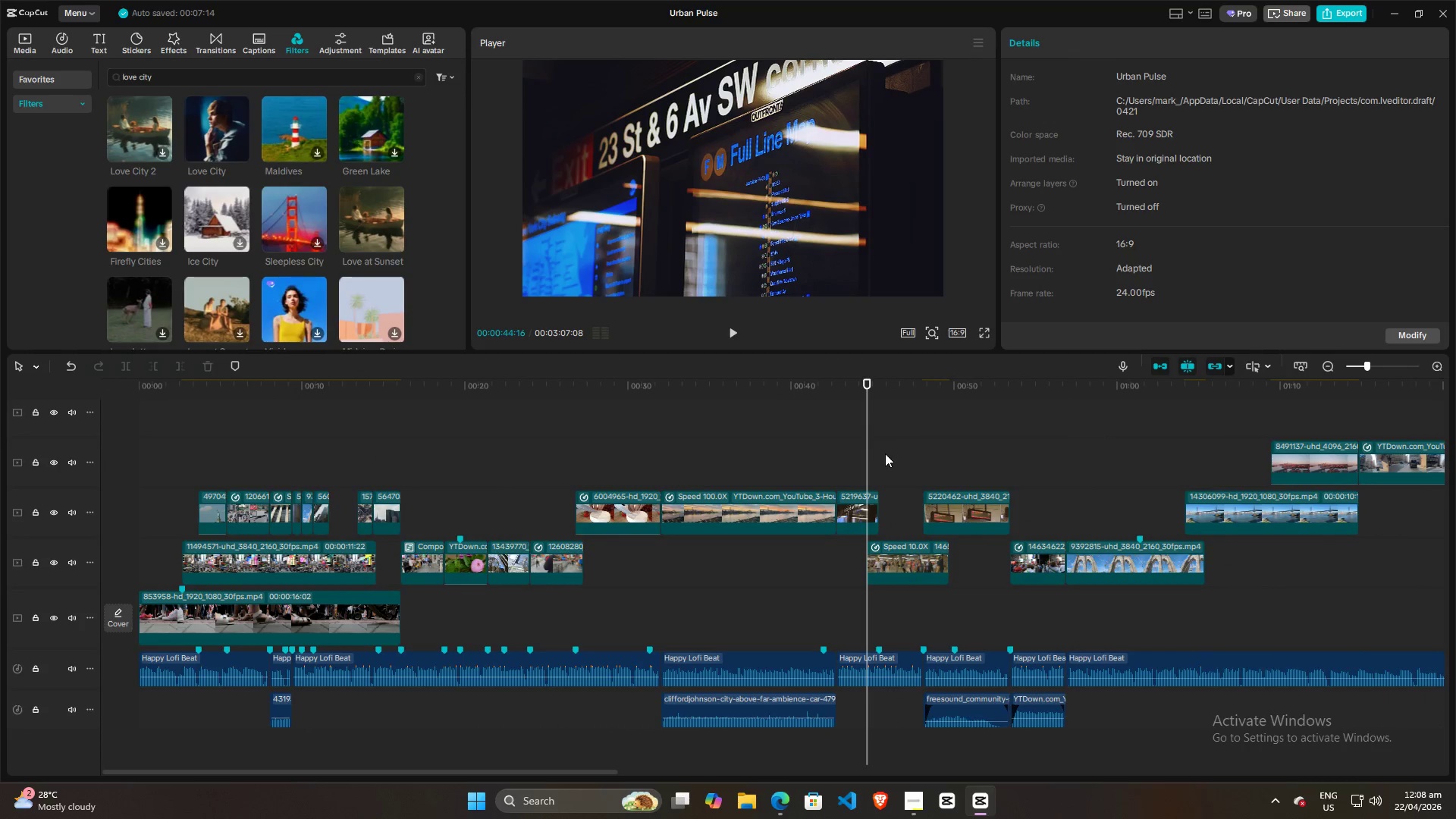 
left_click([893, 442])
 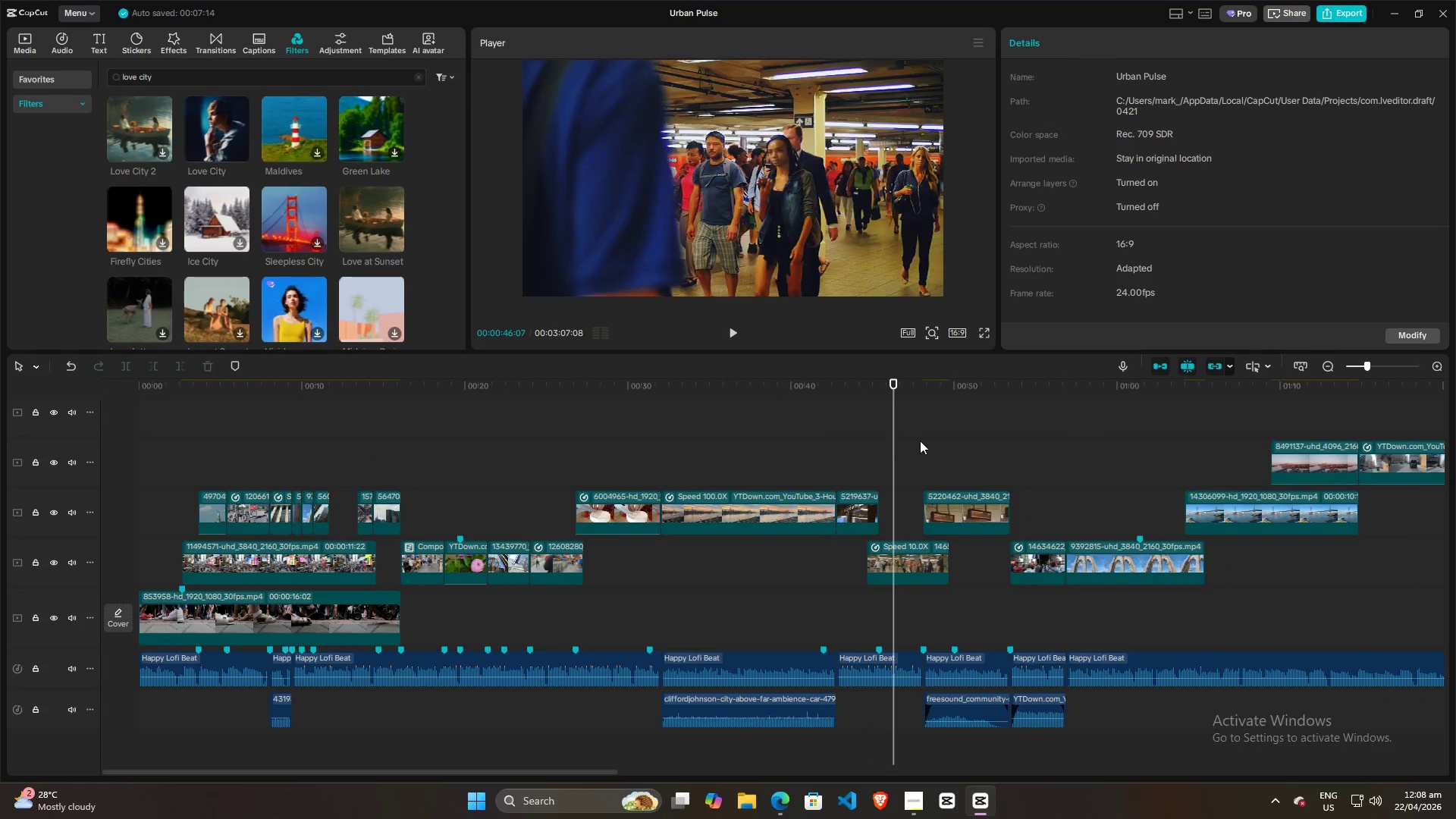 
left_click([926, 438])
 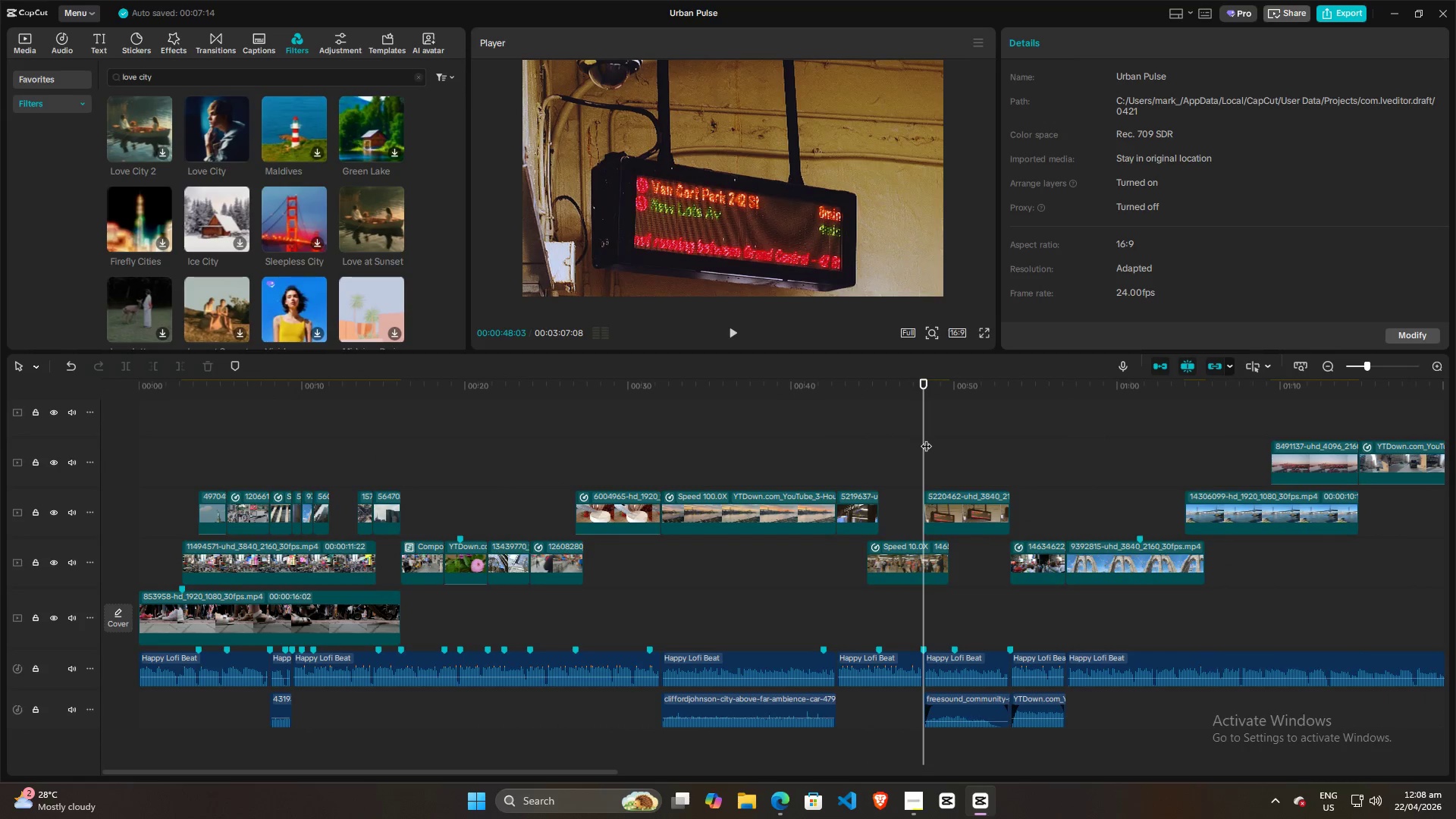 
key(Space)
 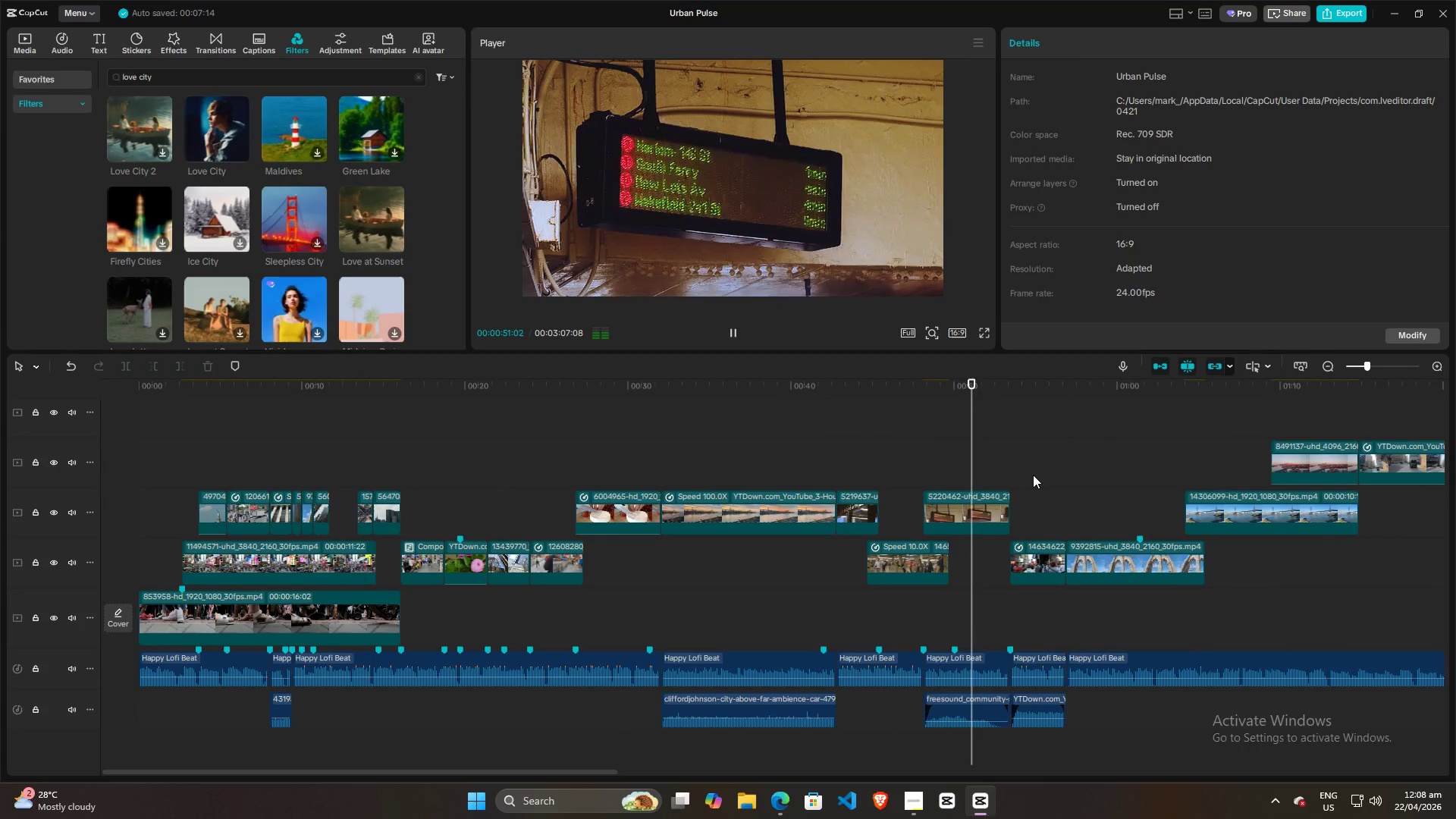 
wait(8.05)
 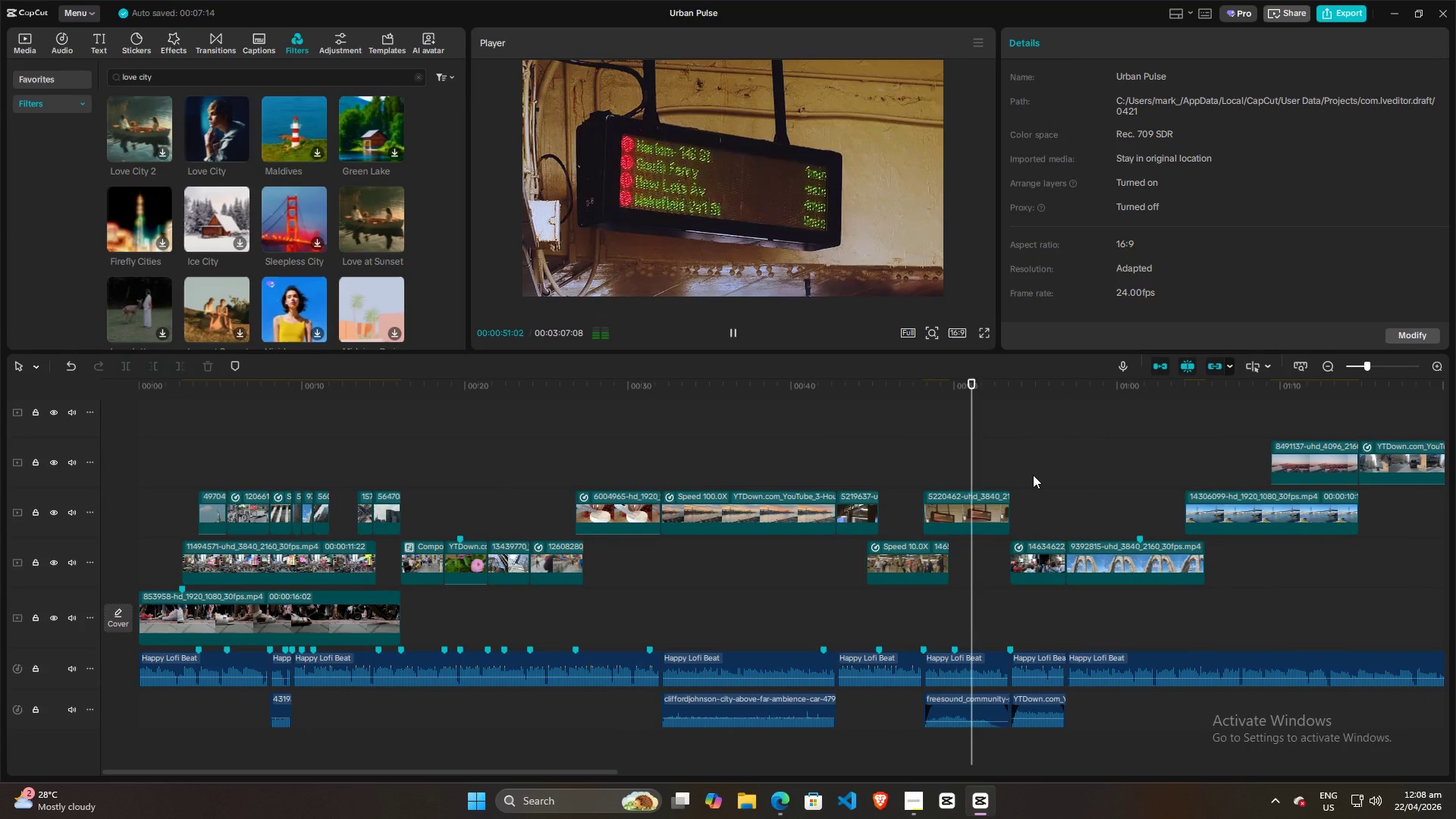 
key(Space)
 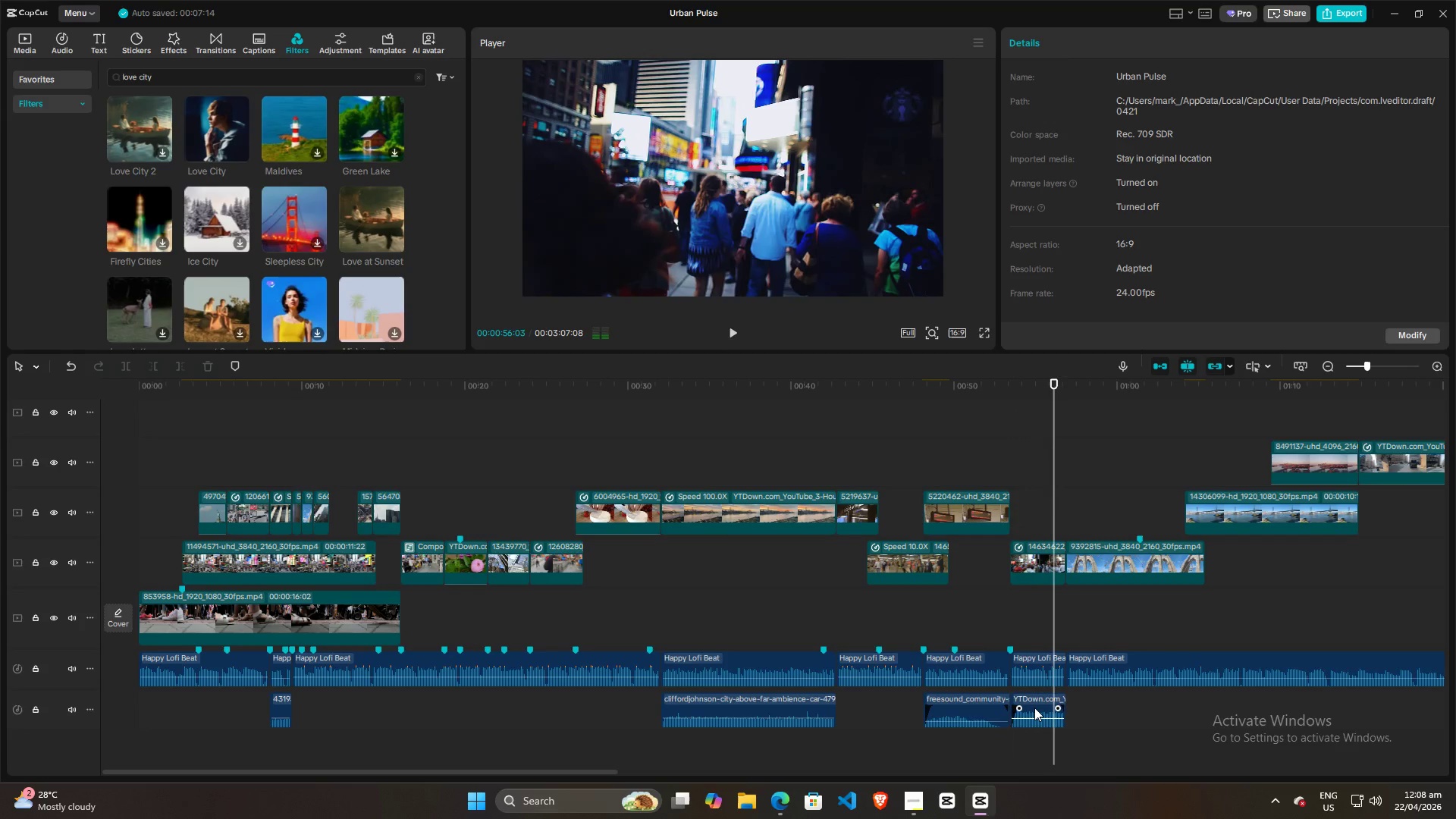 
left_click([1034, 708])
 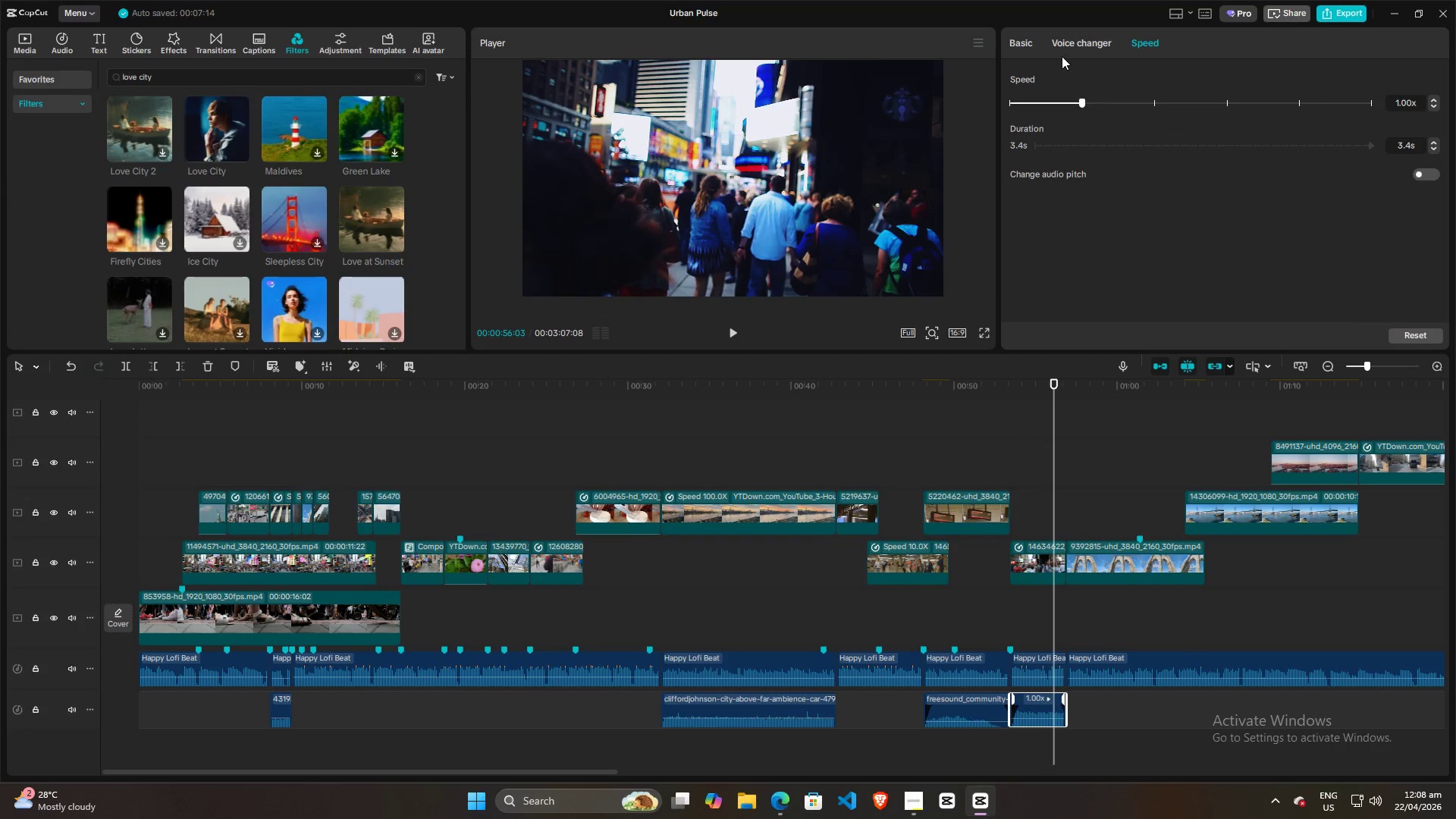 
left_click([1022, 42])
 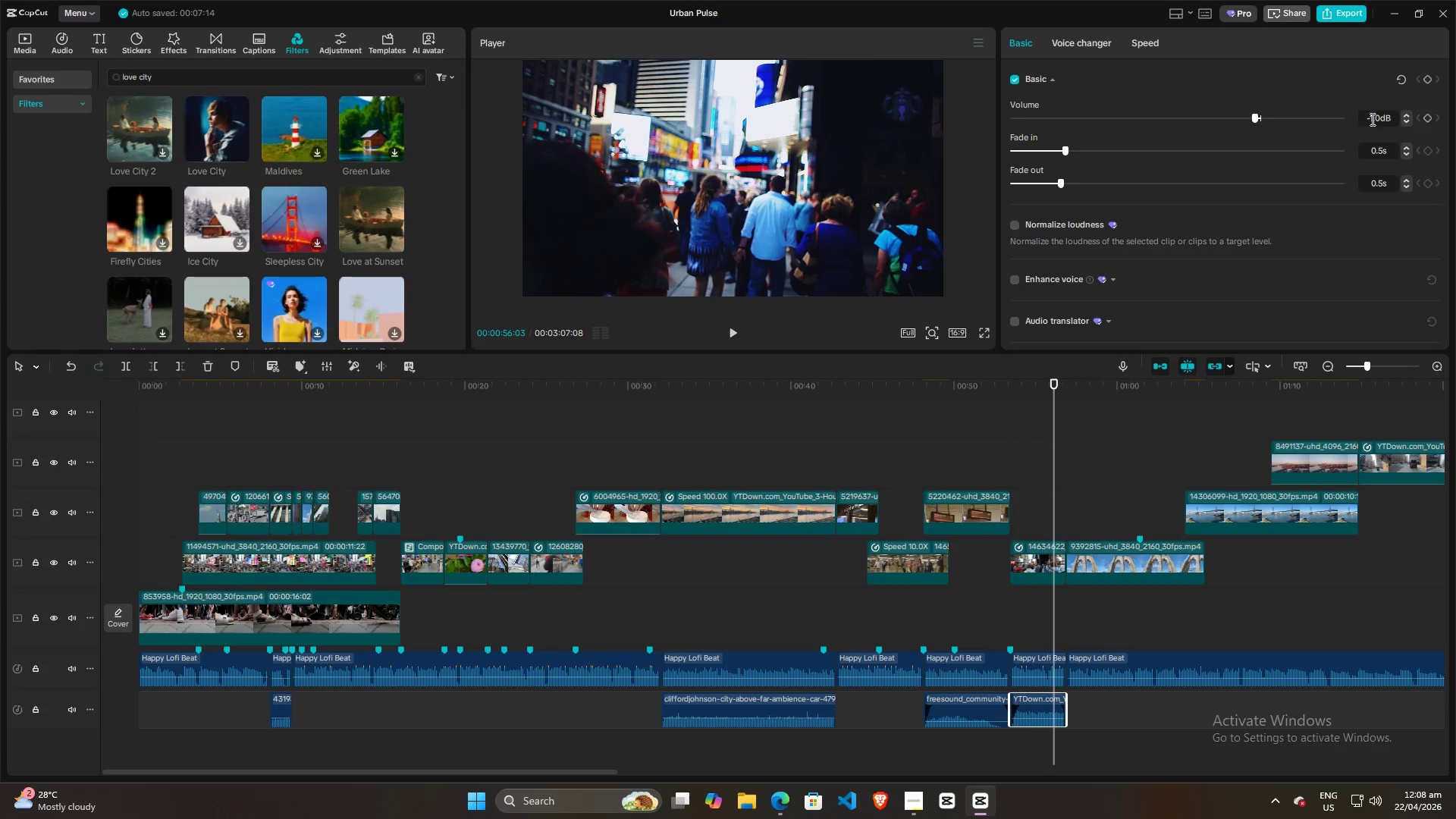 
left_click([1373, 120])
 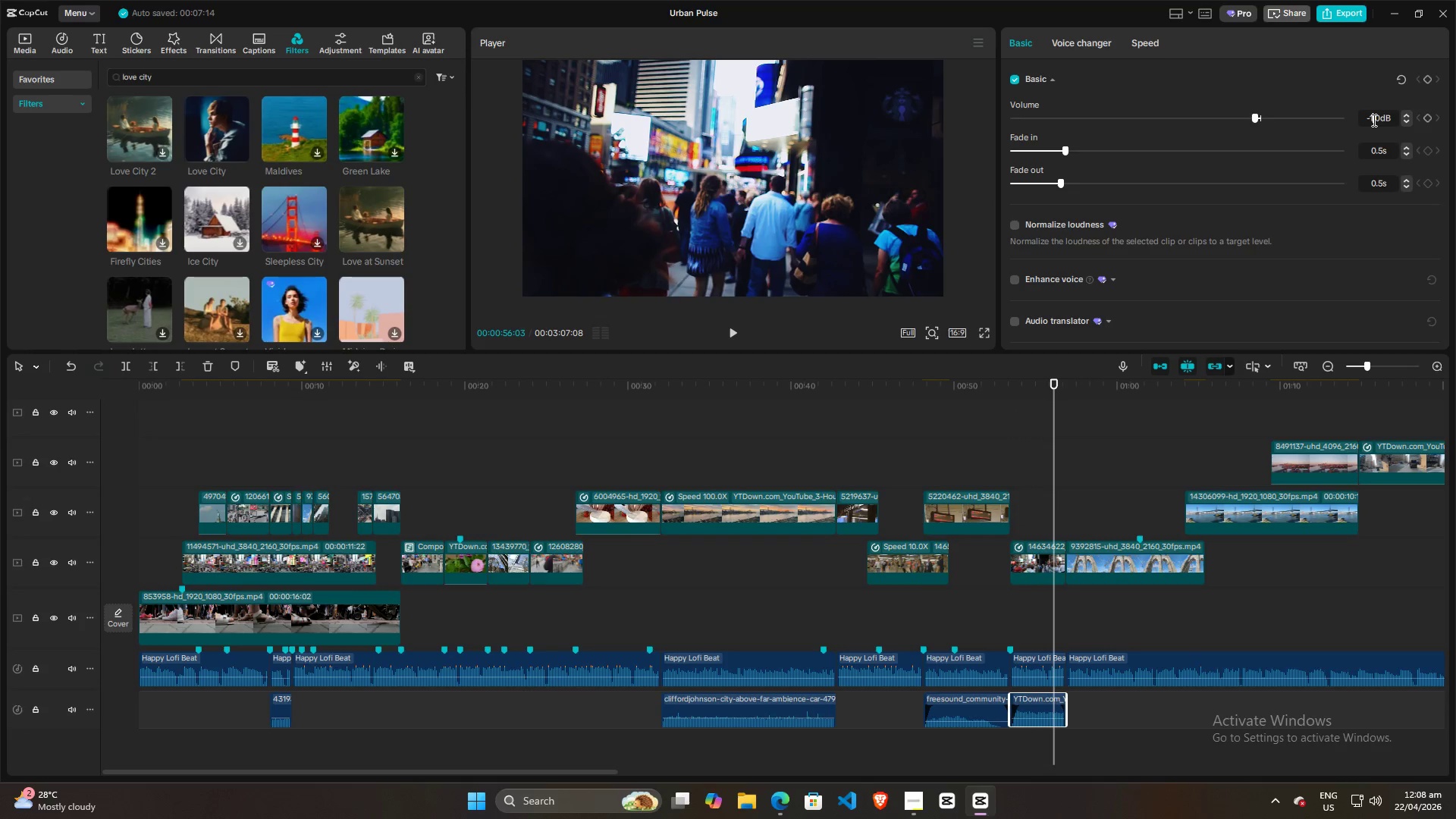 
scroll: coordinate [1376, 123], scroll_direction: down, amount: 20.0
 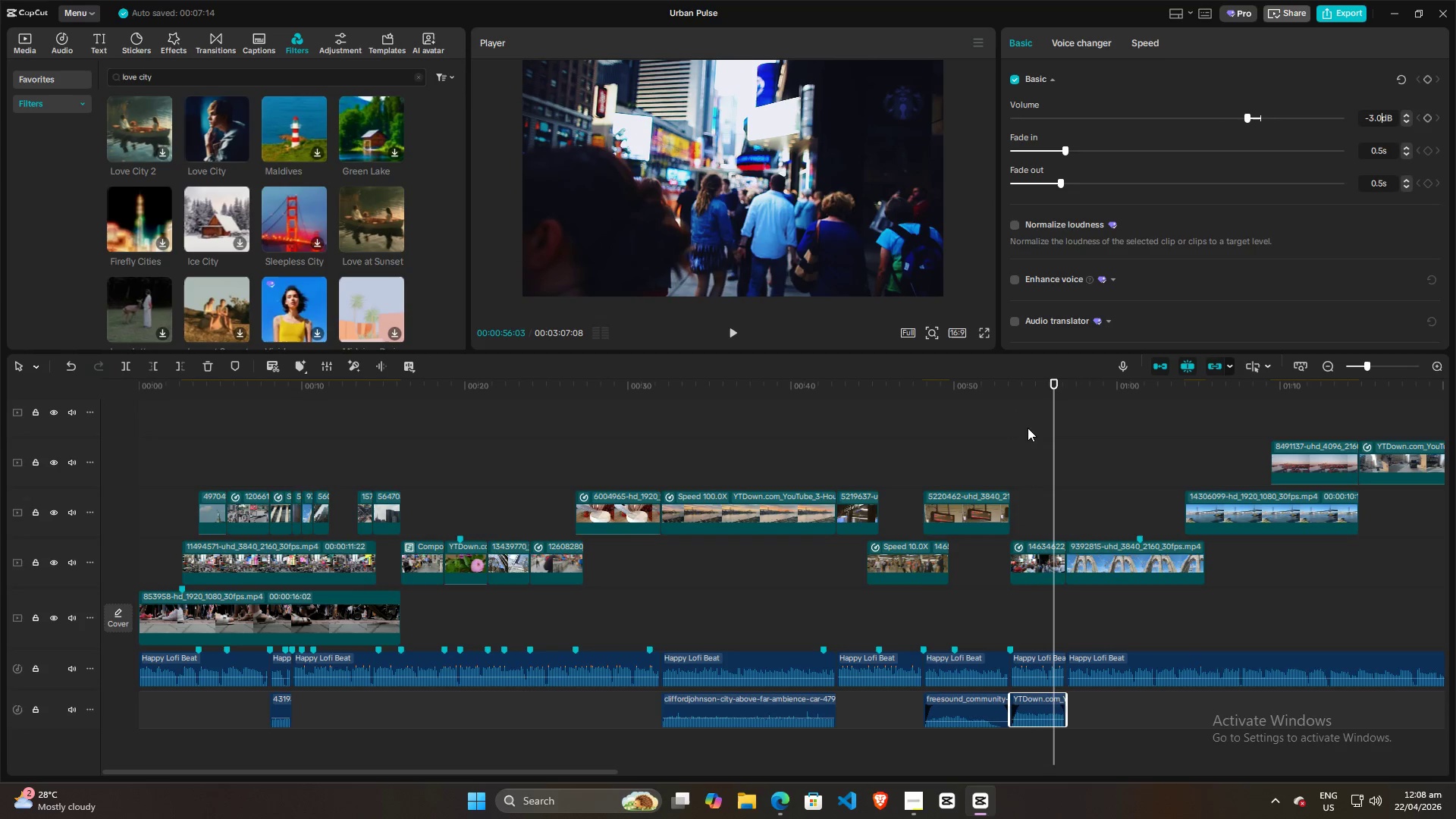 
left_click([1037, 416])
 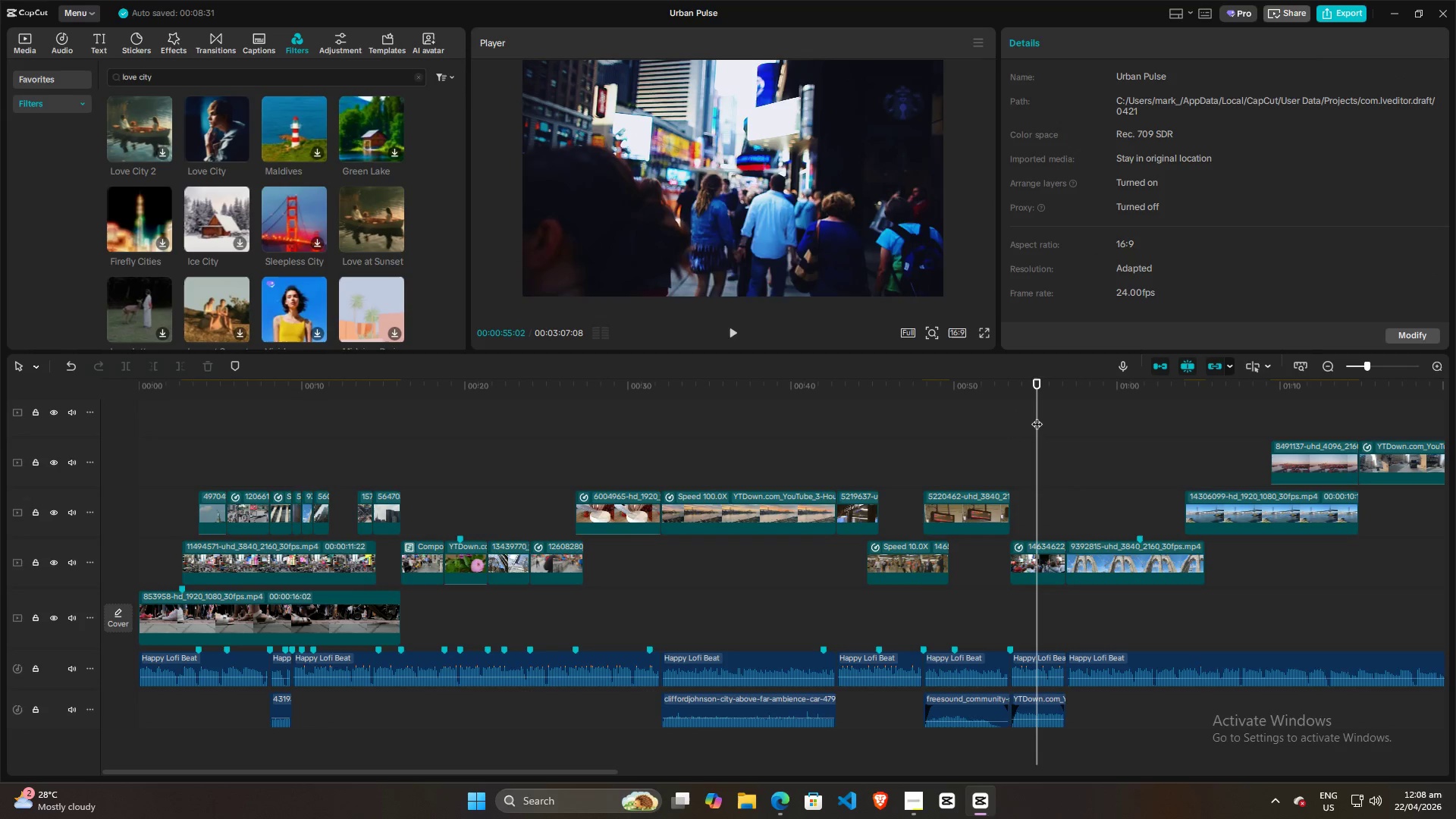 
key(Space)
 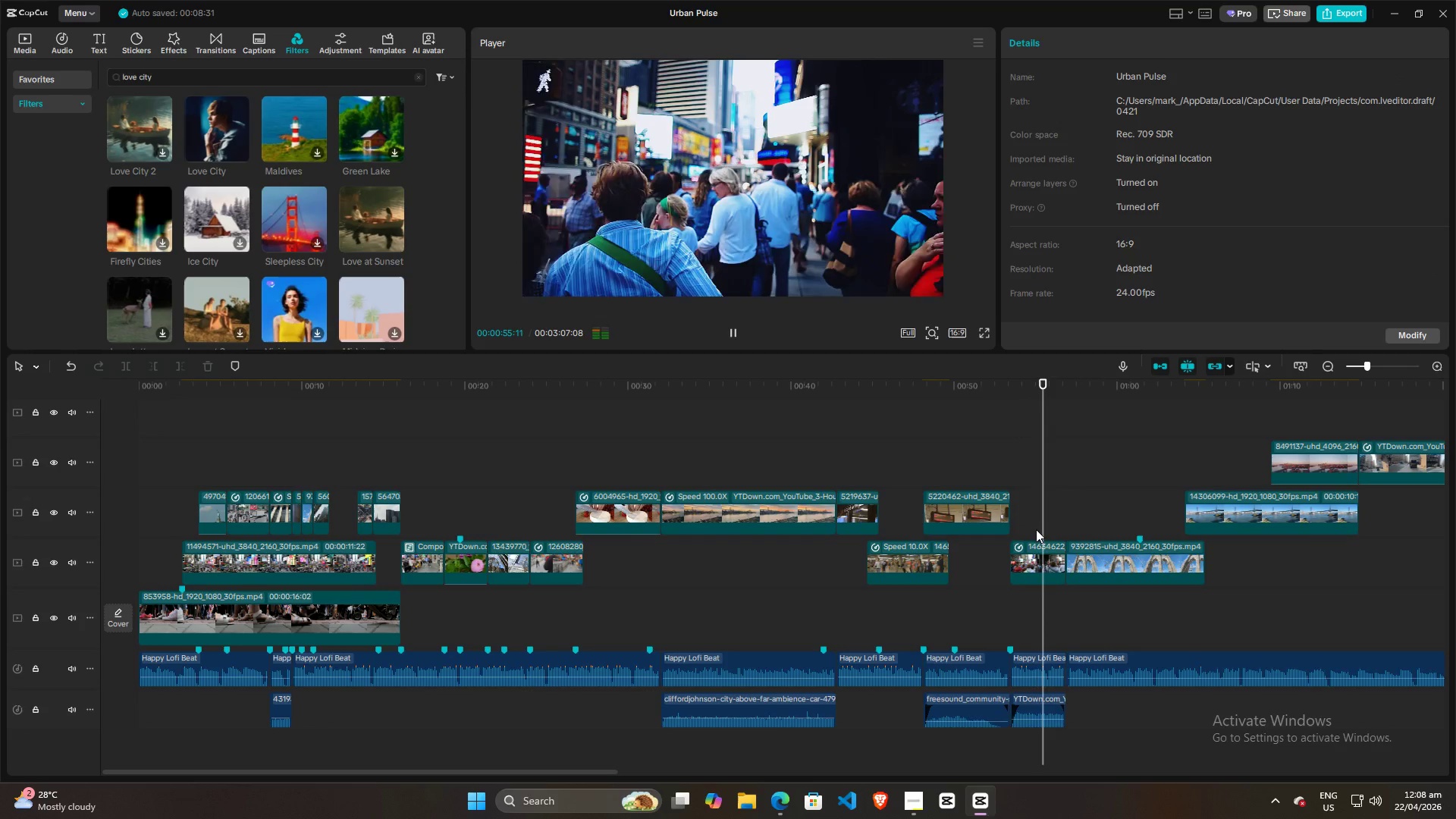 
key(Space)
 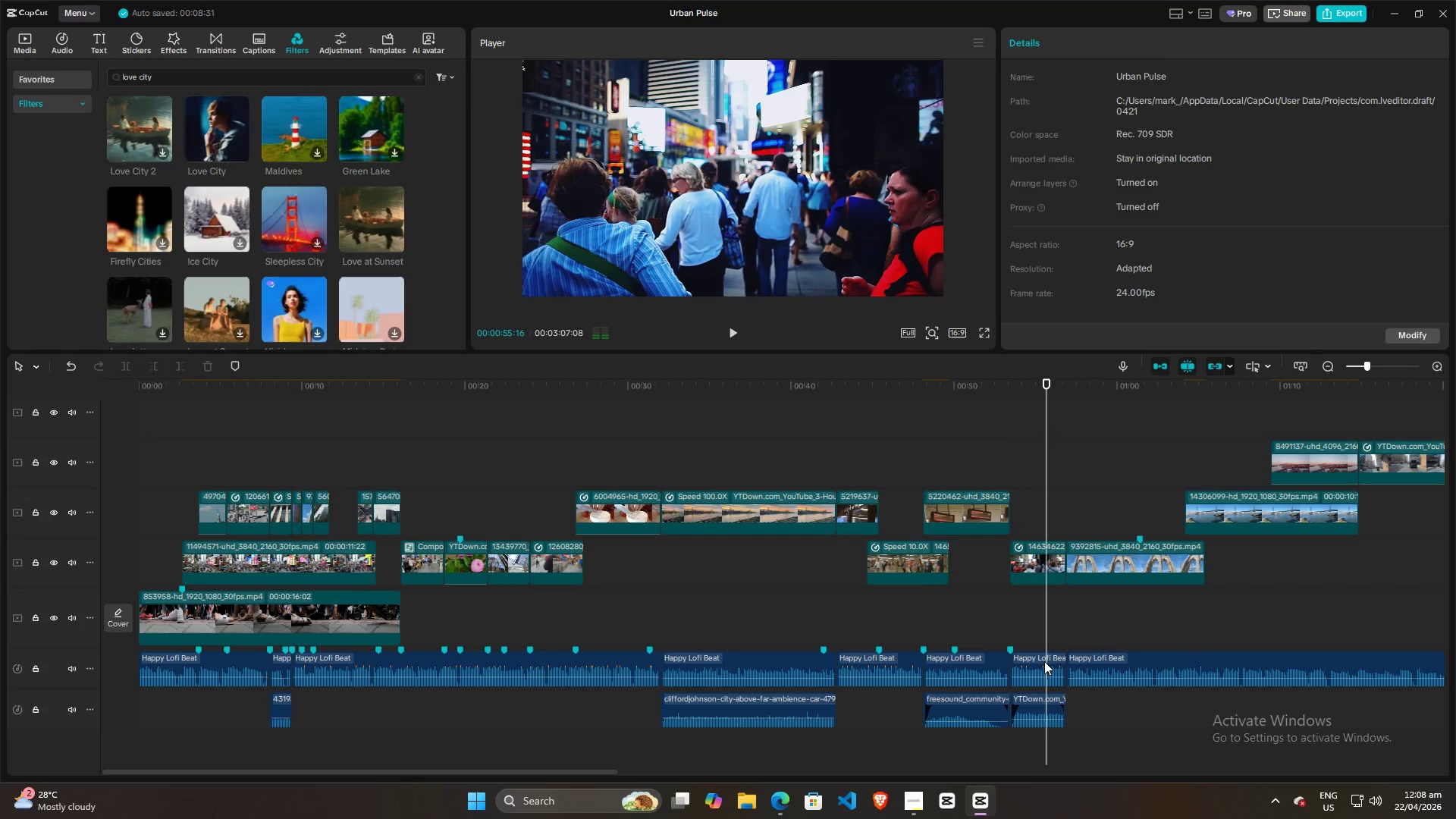 
left_click([1044, 662])
 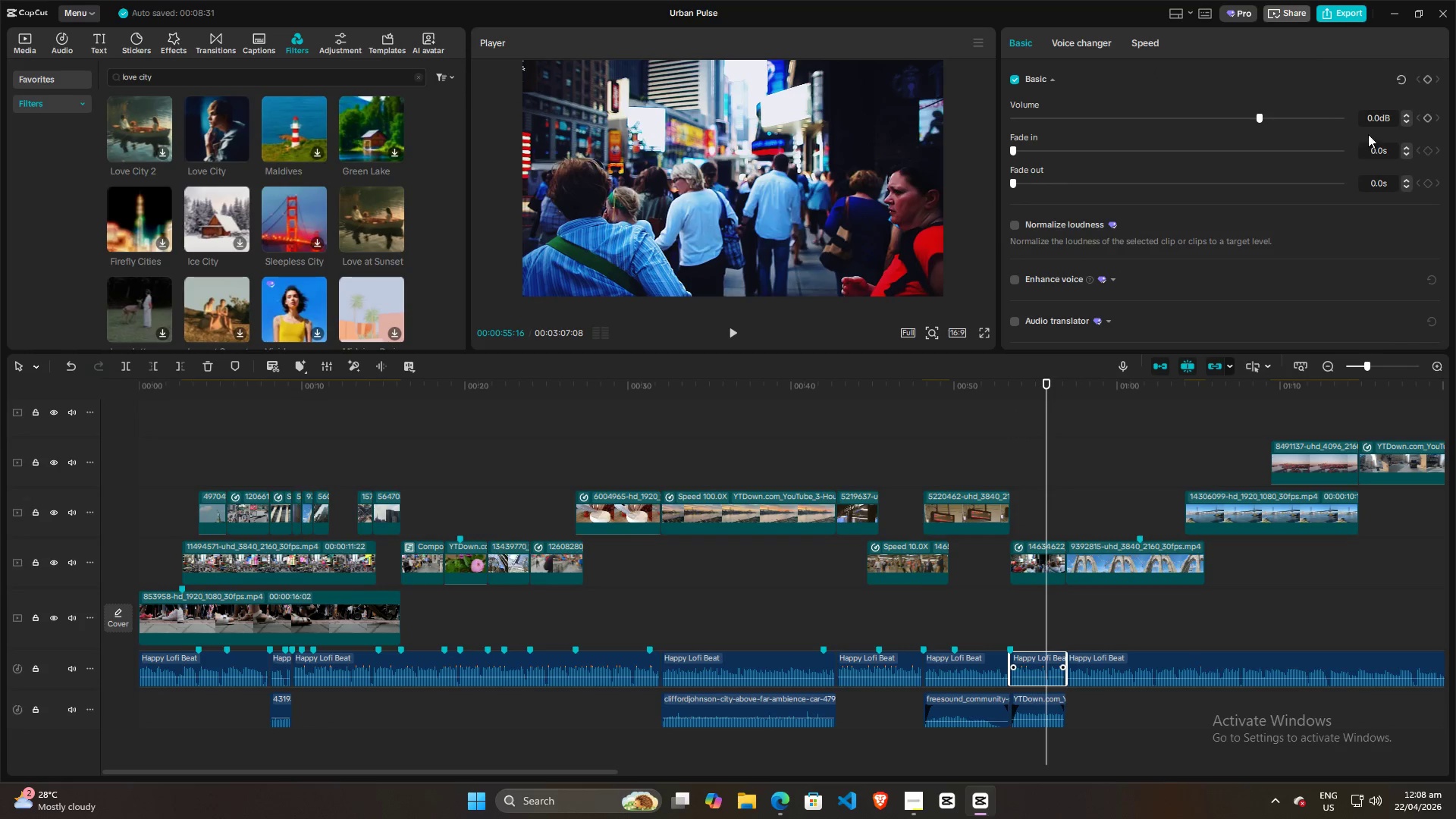 
left_click([1374, 121])
 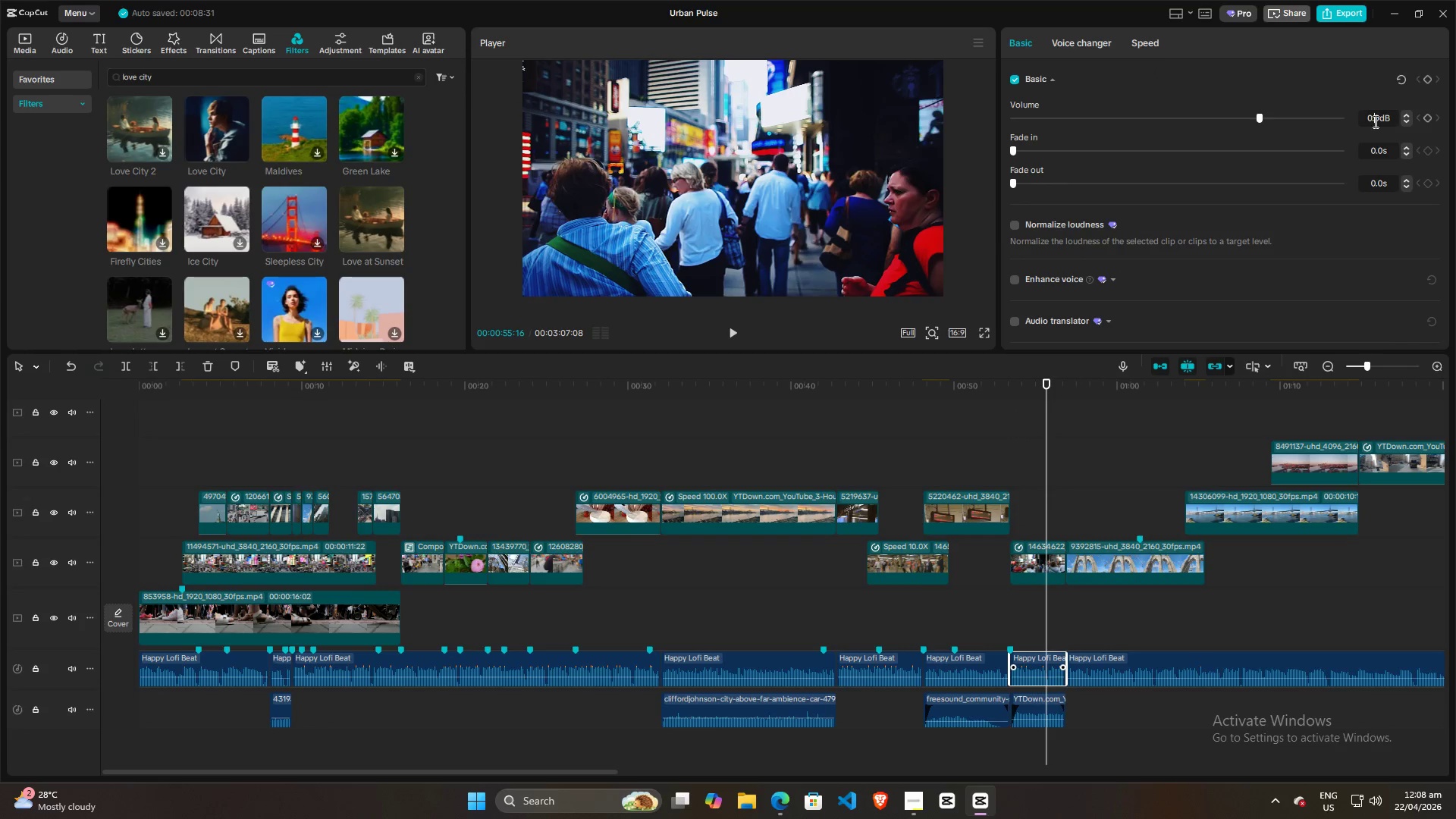 
scroll: coordinate [1373, 122], scroll_direction: down, amount: 30.0
 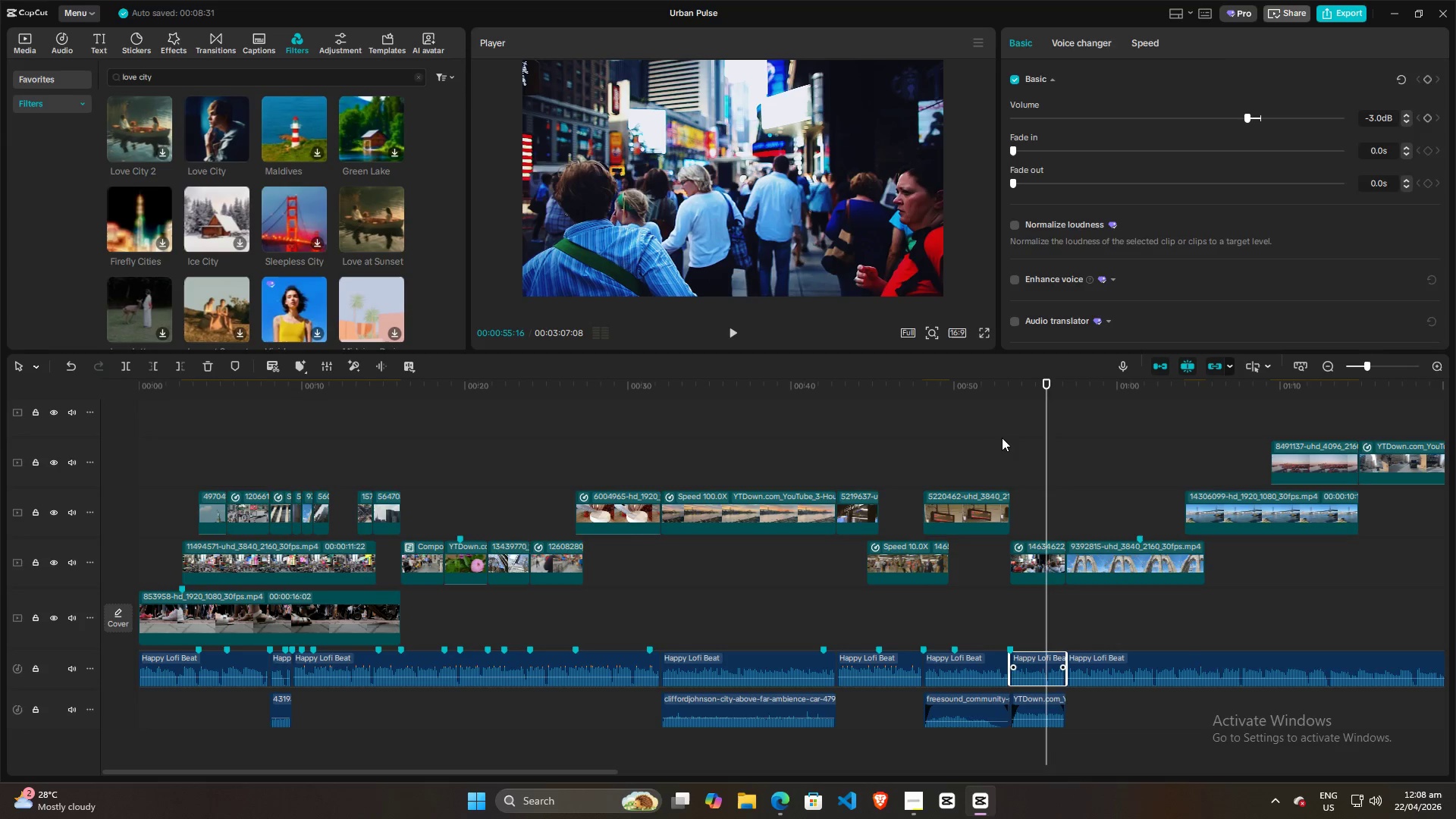 
key(Space)
 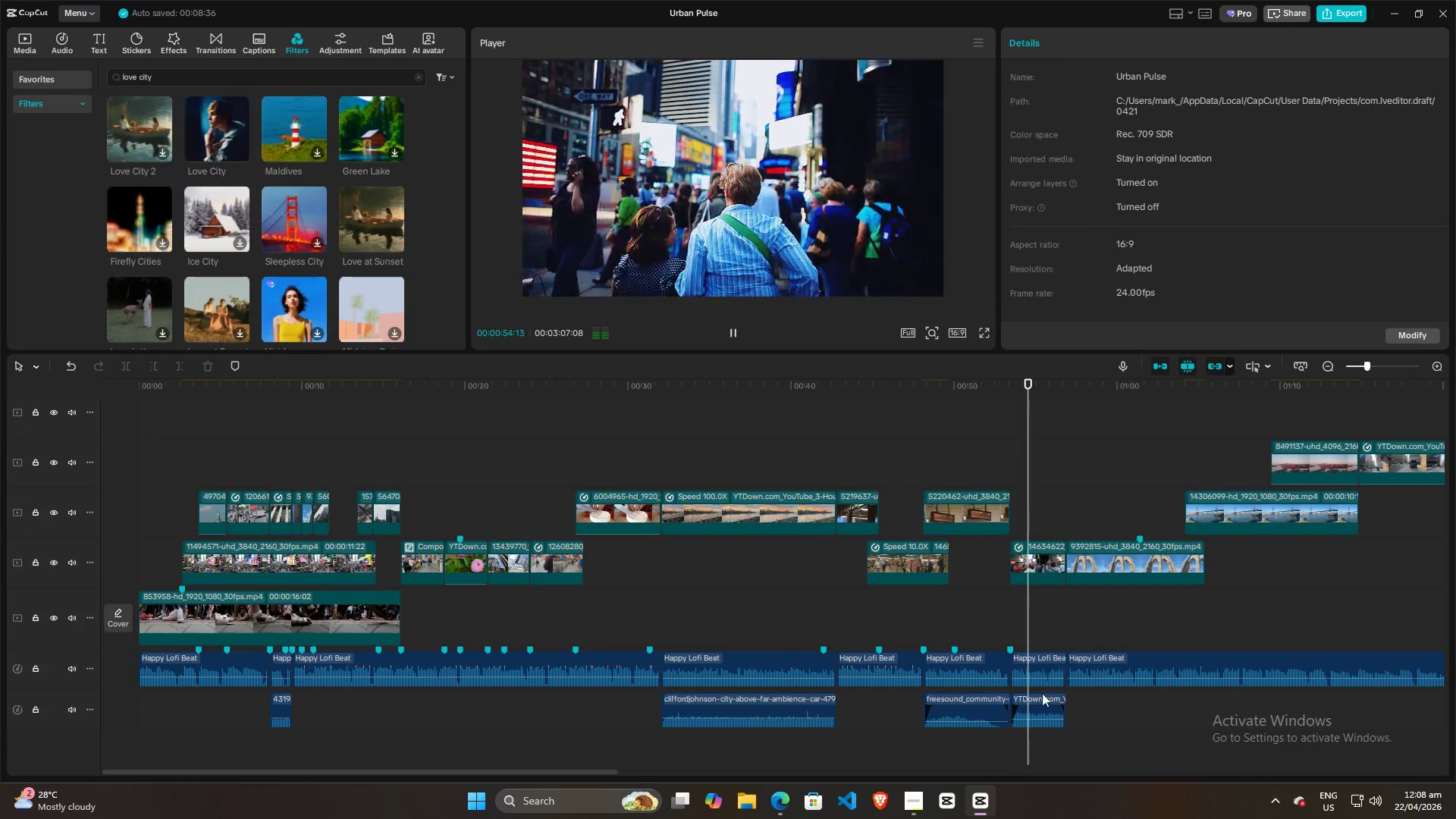 
left_click([755, 613])
 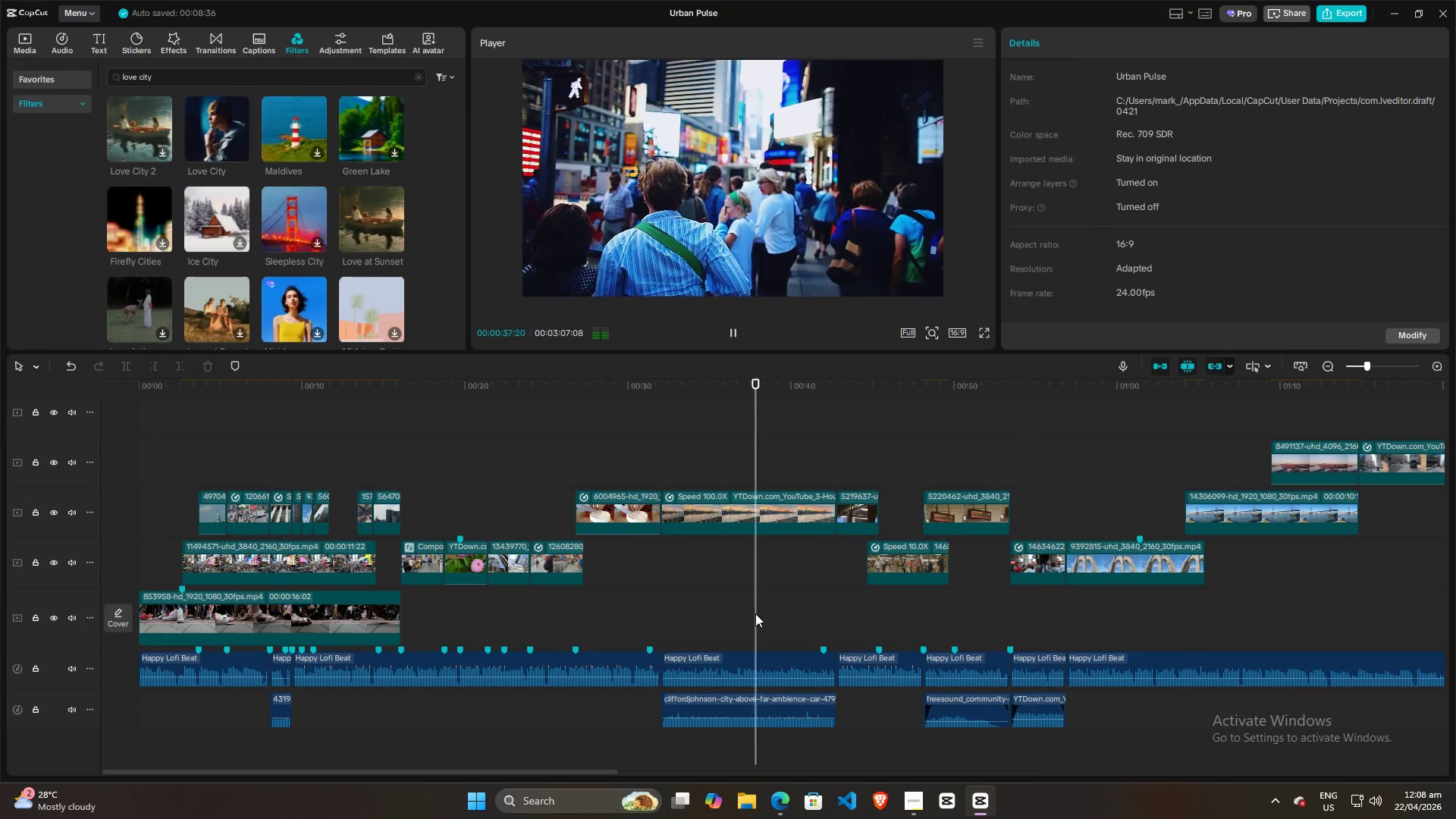 
key(Space)
 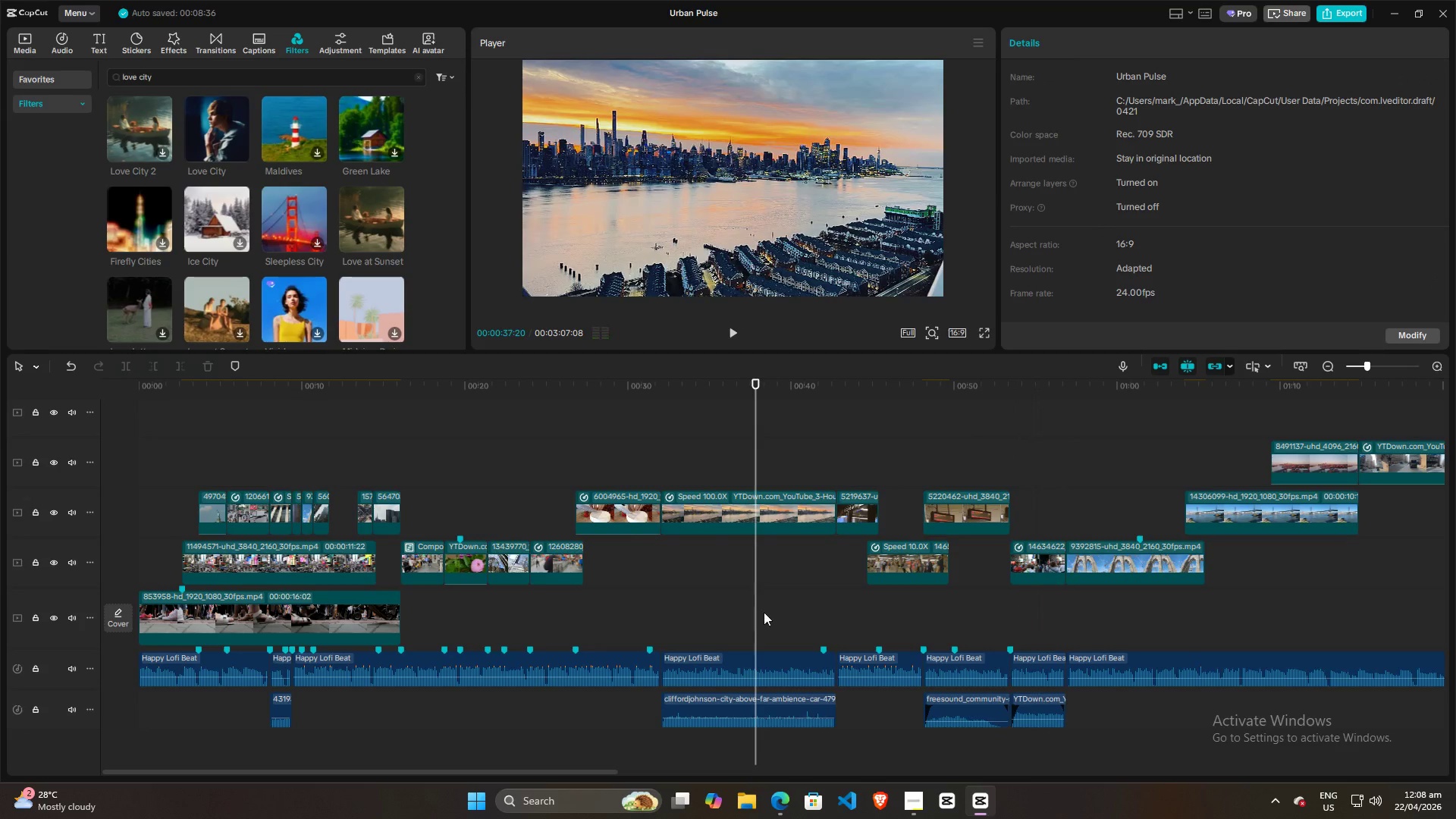 
key(Space)
 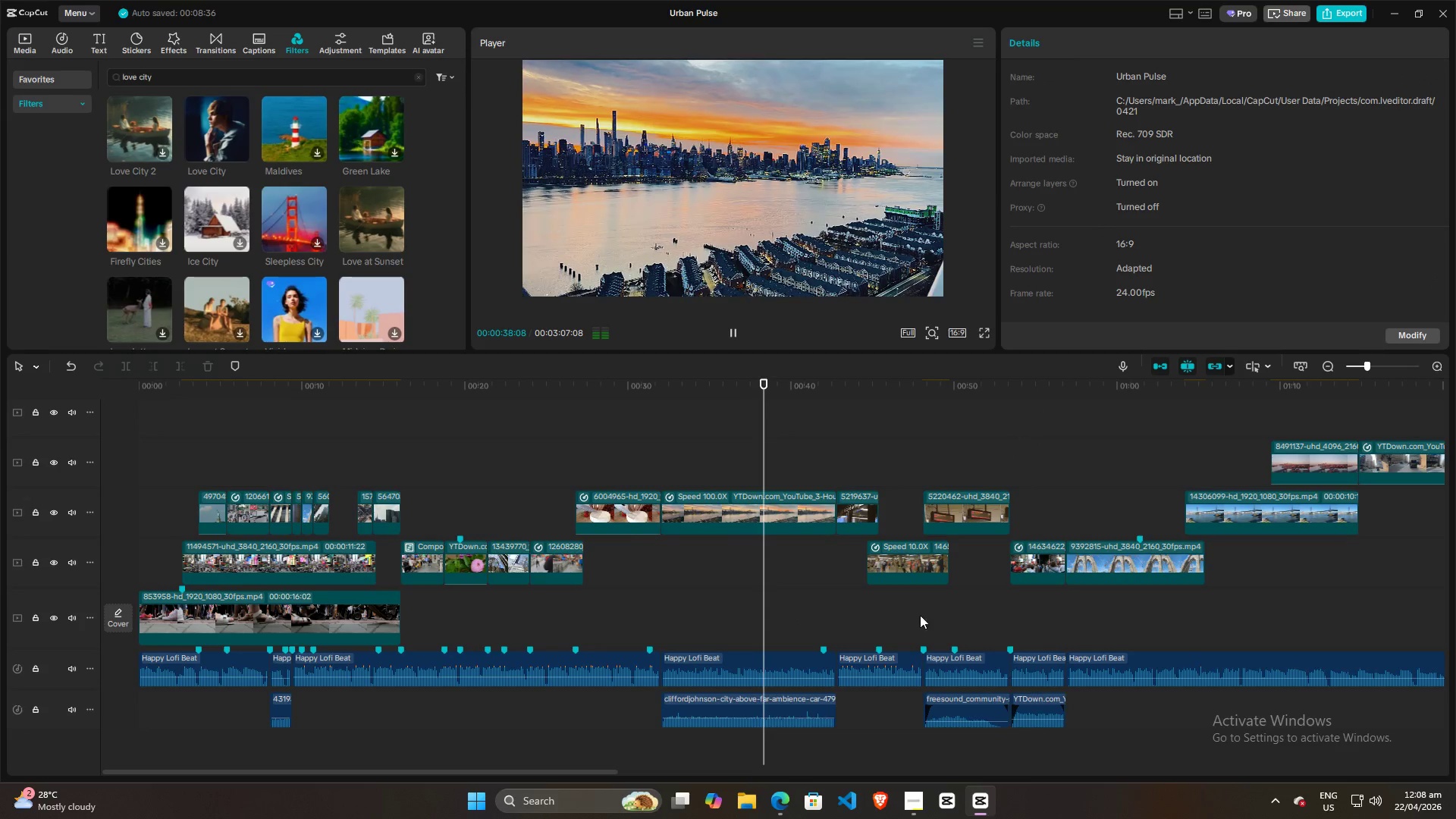 
left_click([951, 615])
 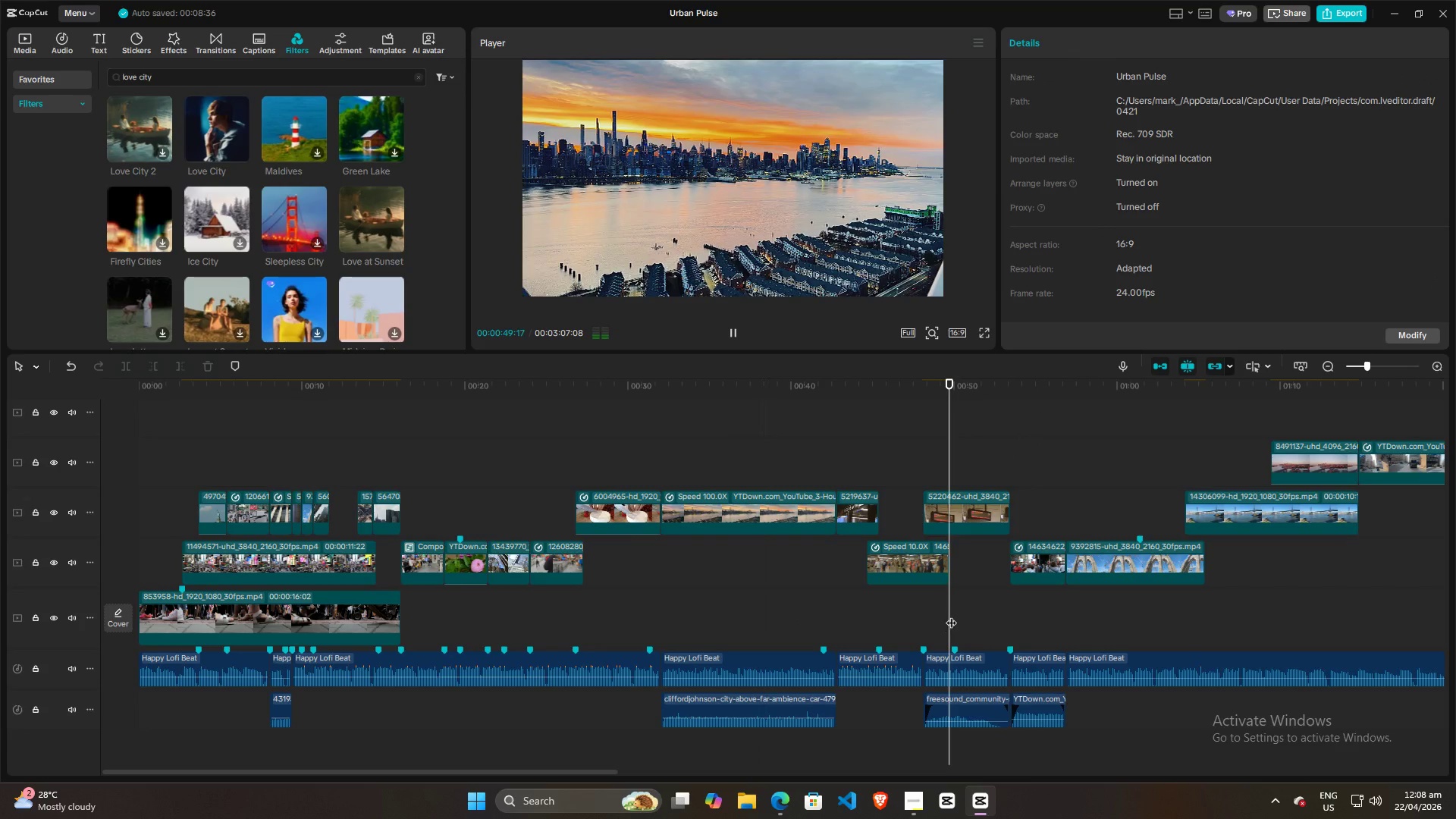 
key(Space)
 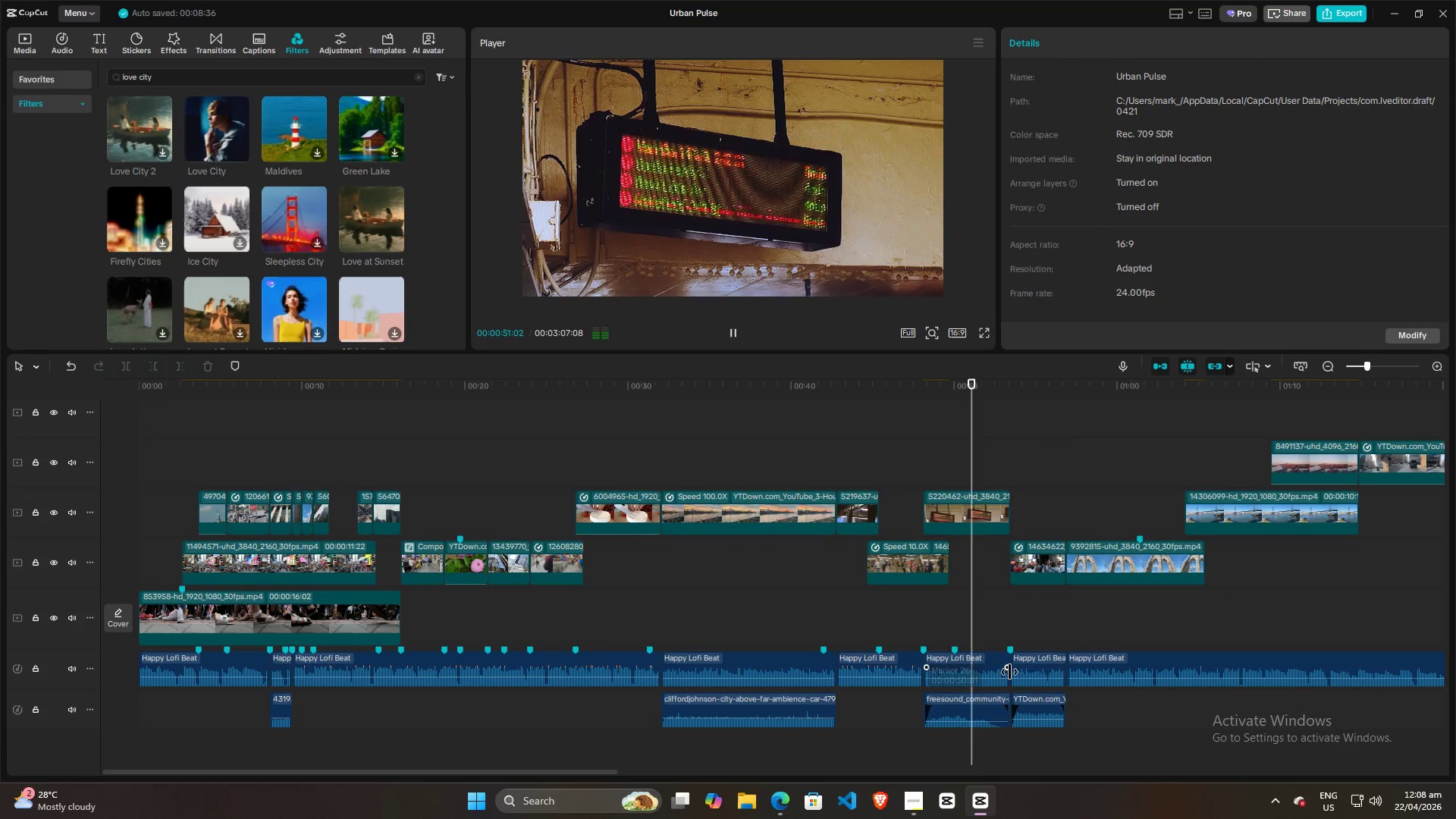 
left_click([1032, 701])
 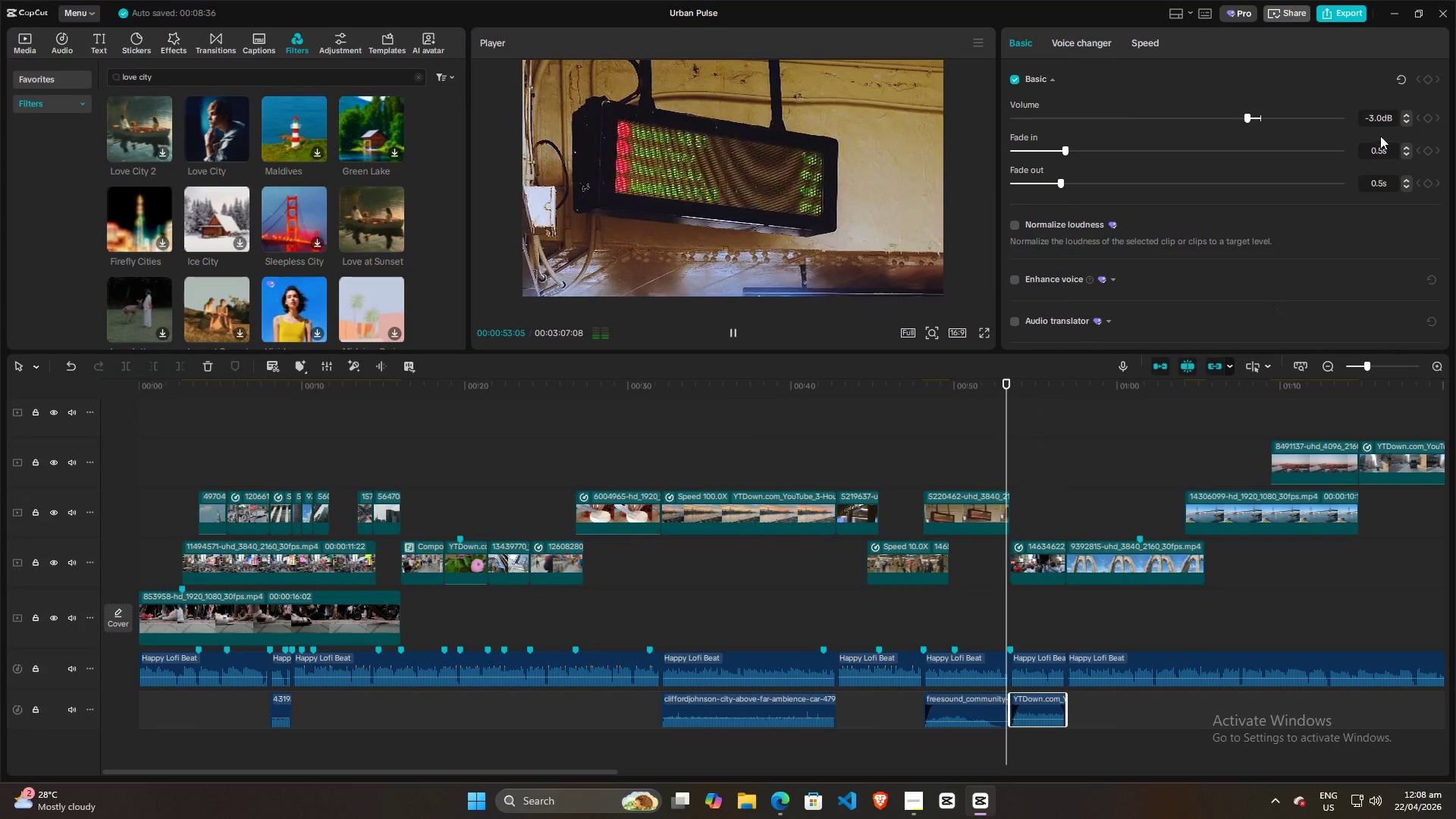 
left_click([1377, 113])
 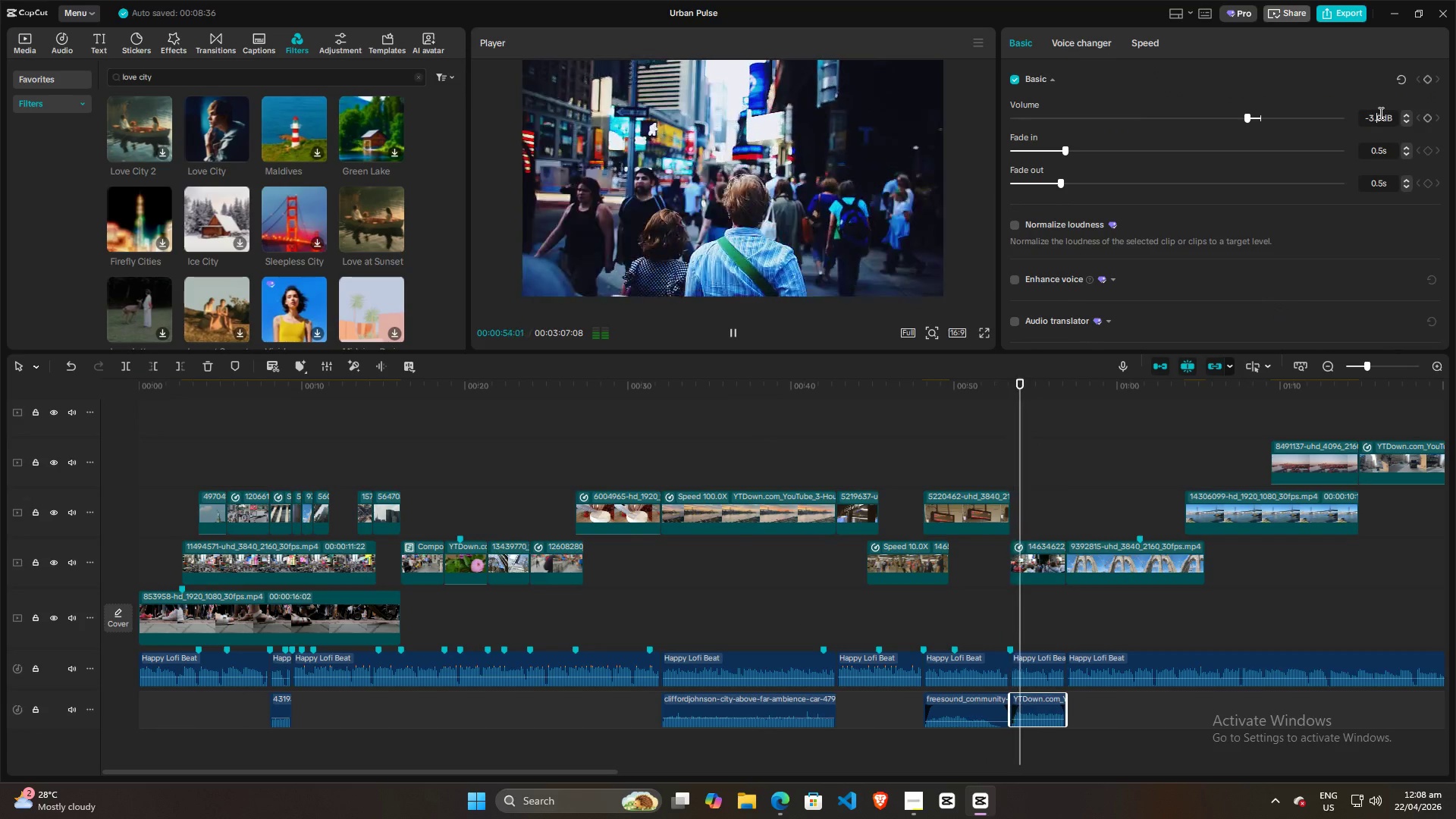 
scroll: coordinate [1384, 114], scroll_direction: down, amount: 30.0
 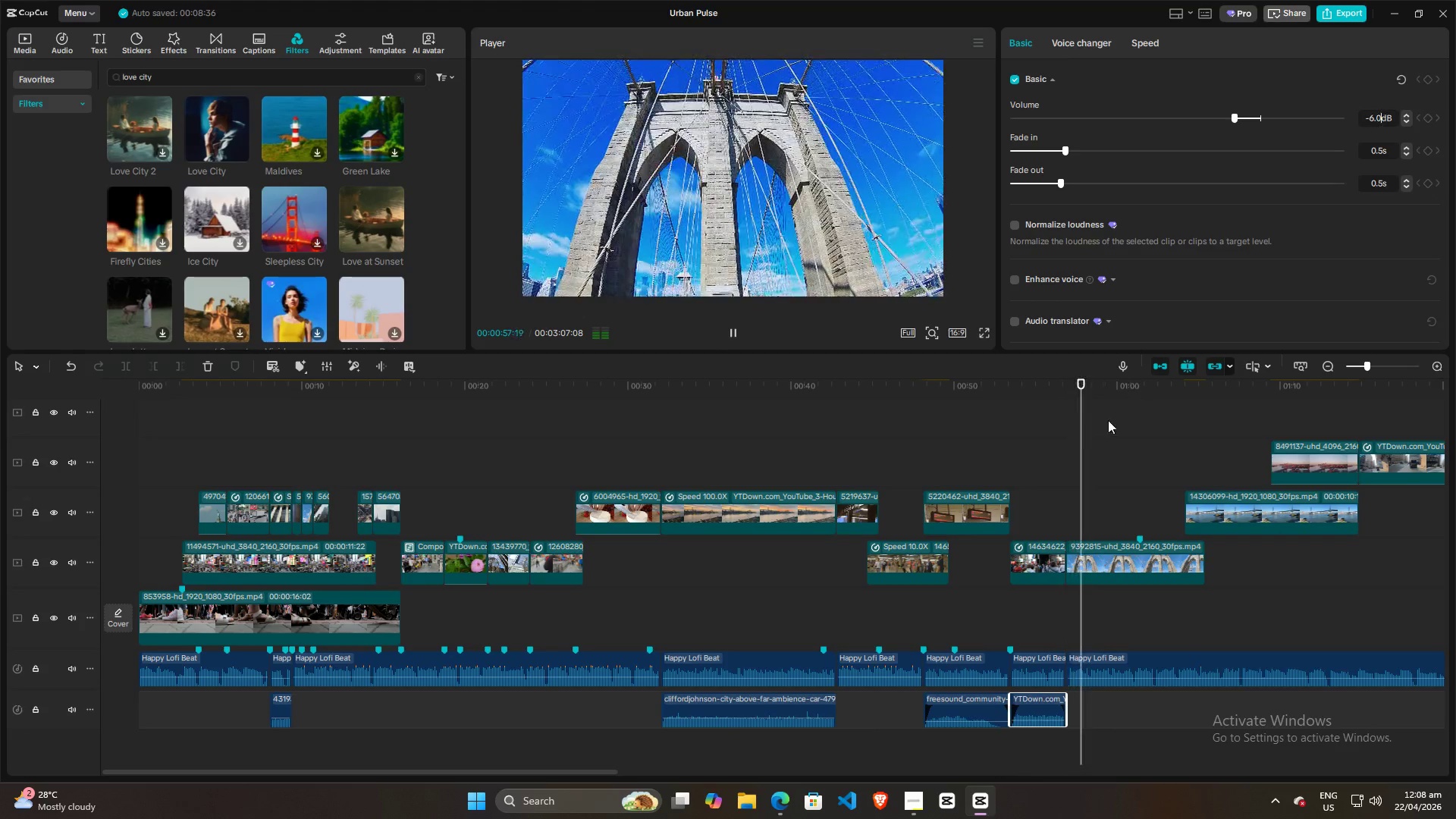 
left_click([1002, 460])
 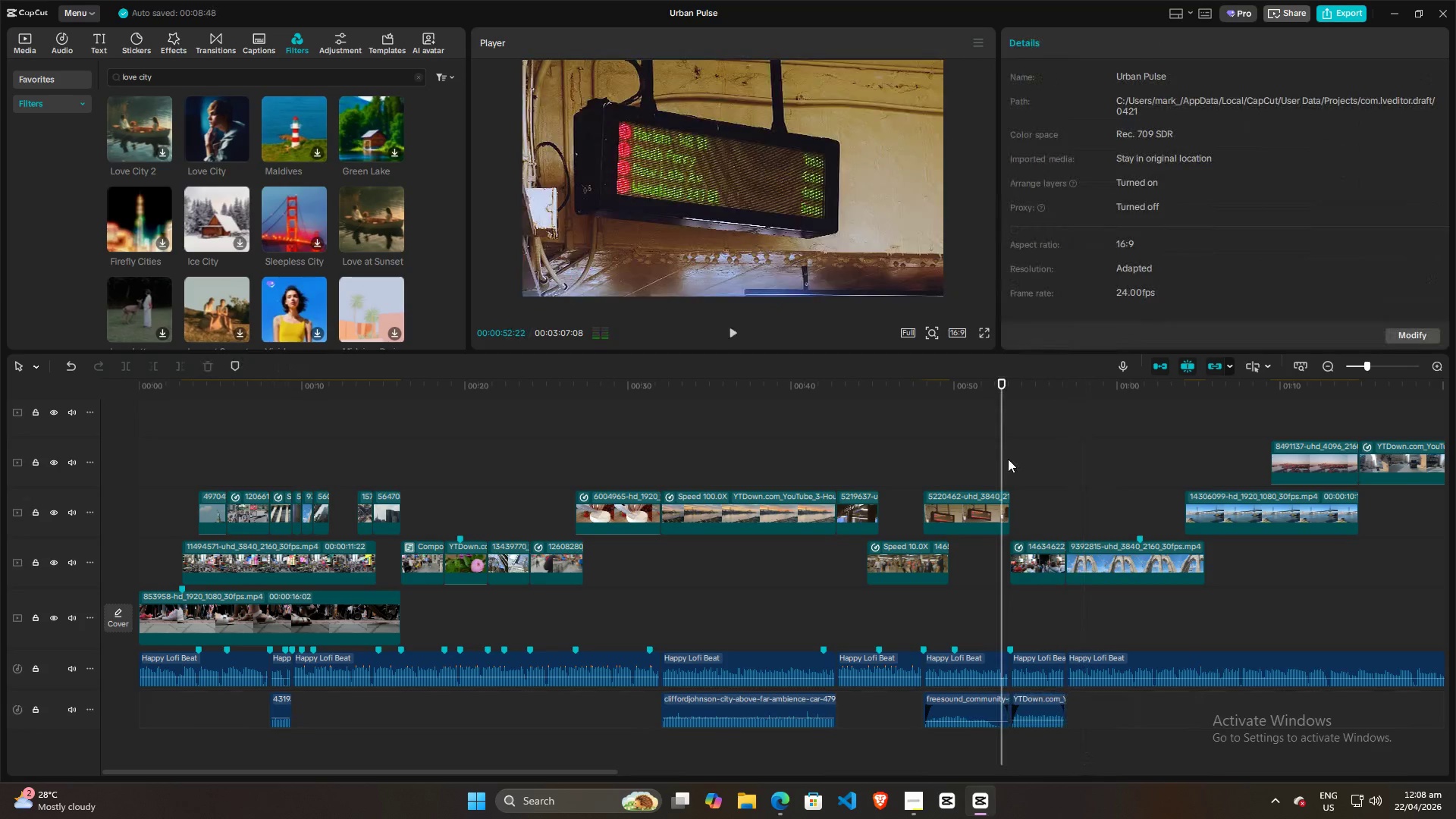 
key(Space)
 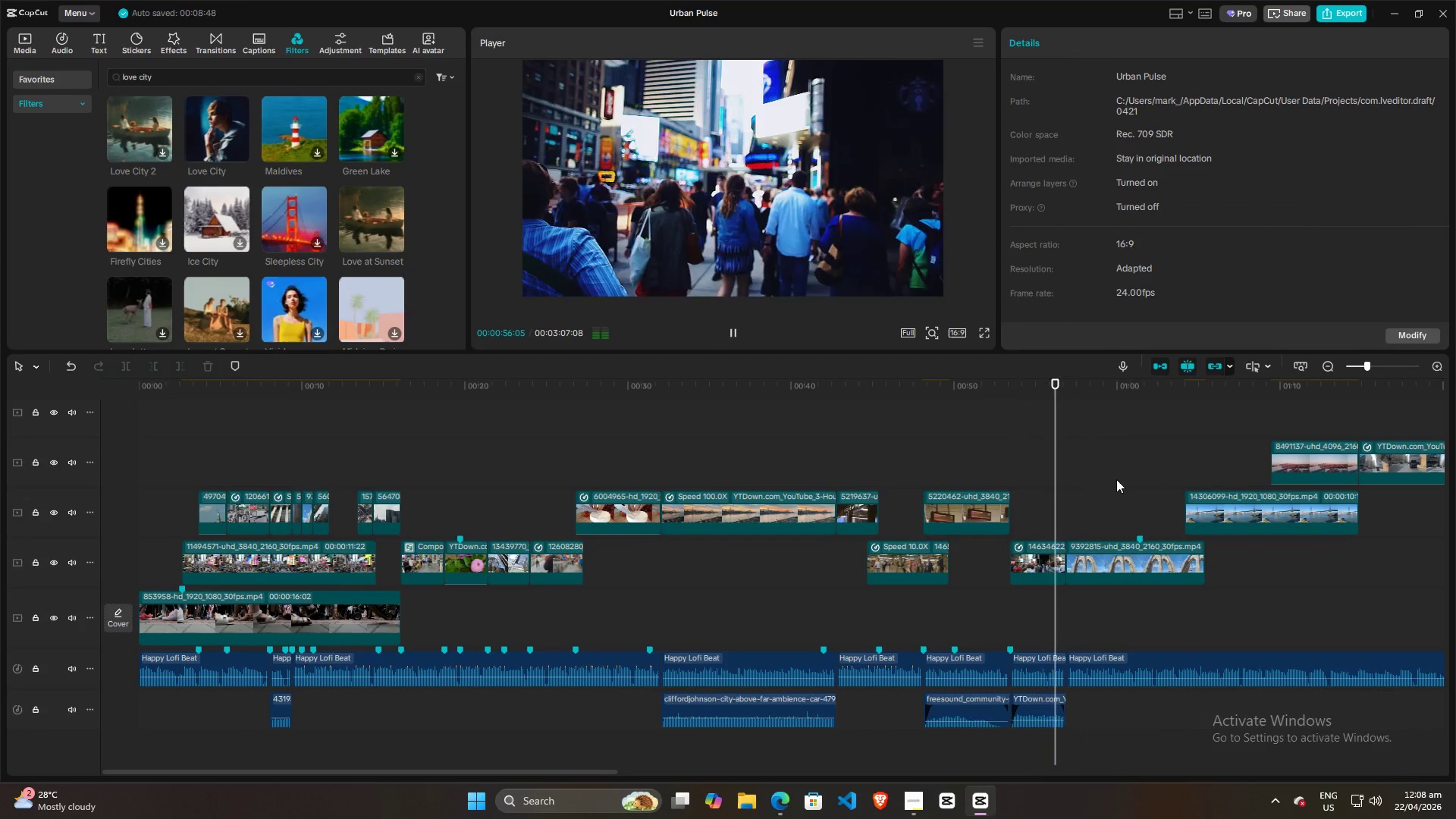 
left_click([1111, 478])
 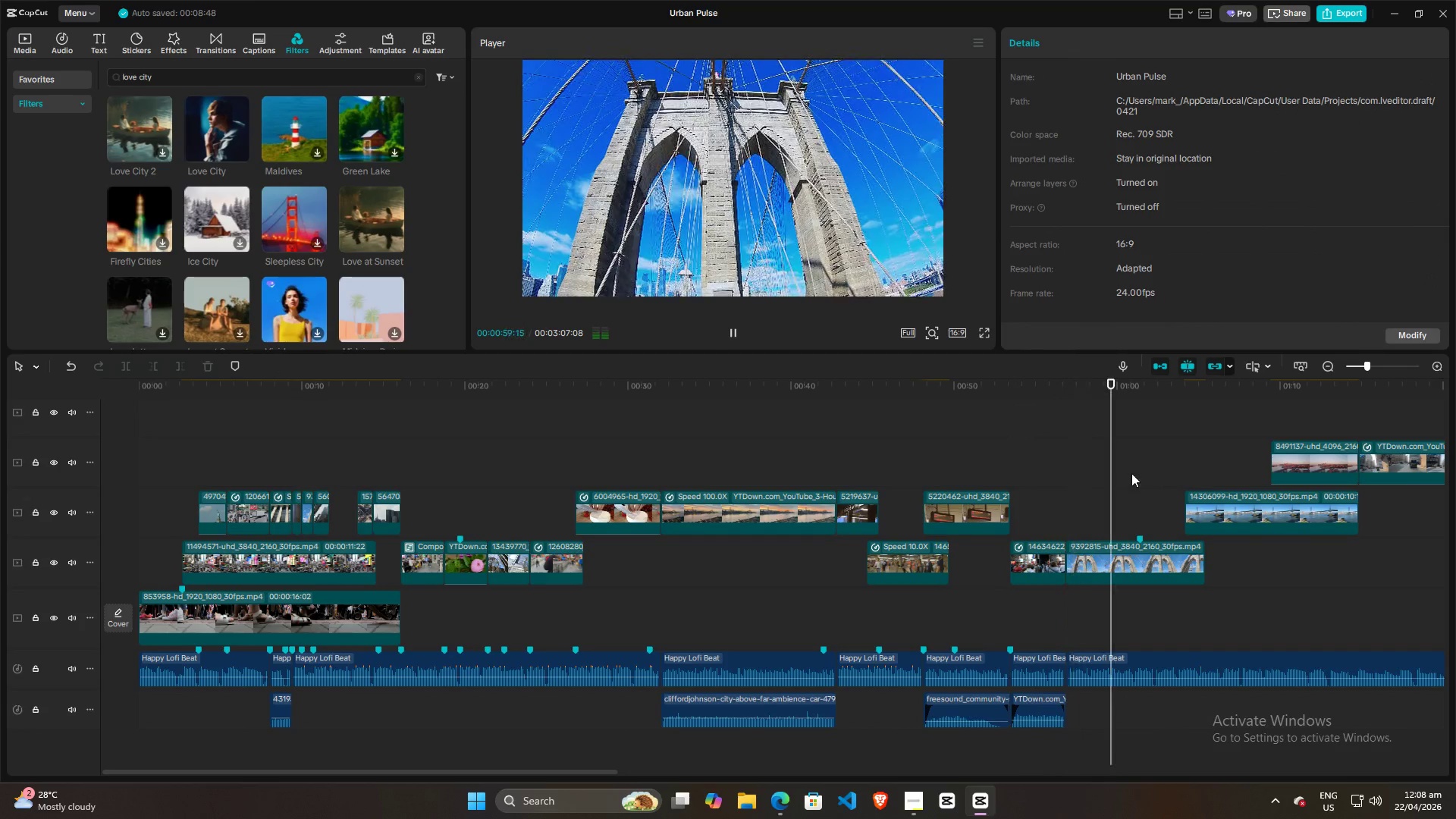 
double_click([1136, 473])
 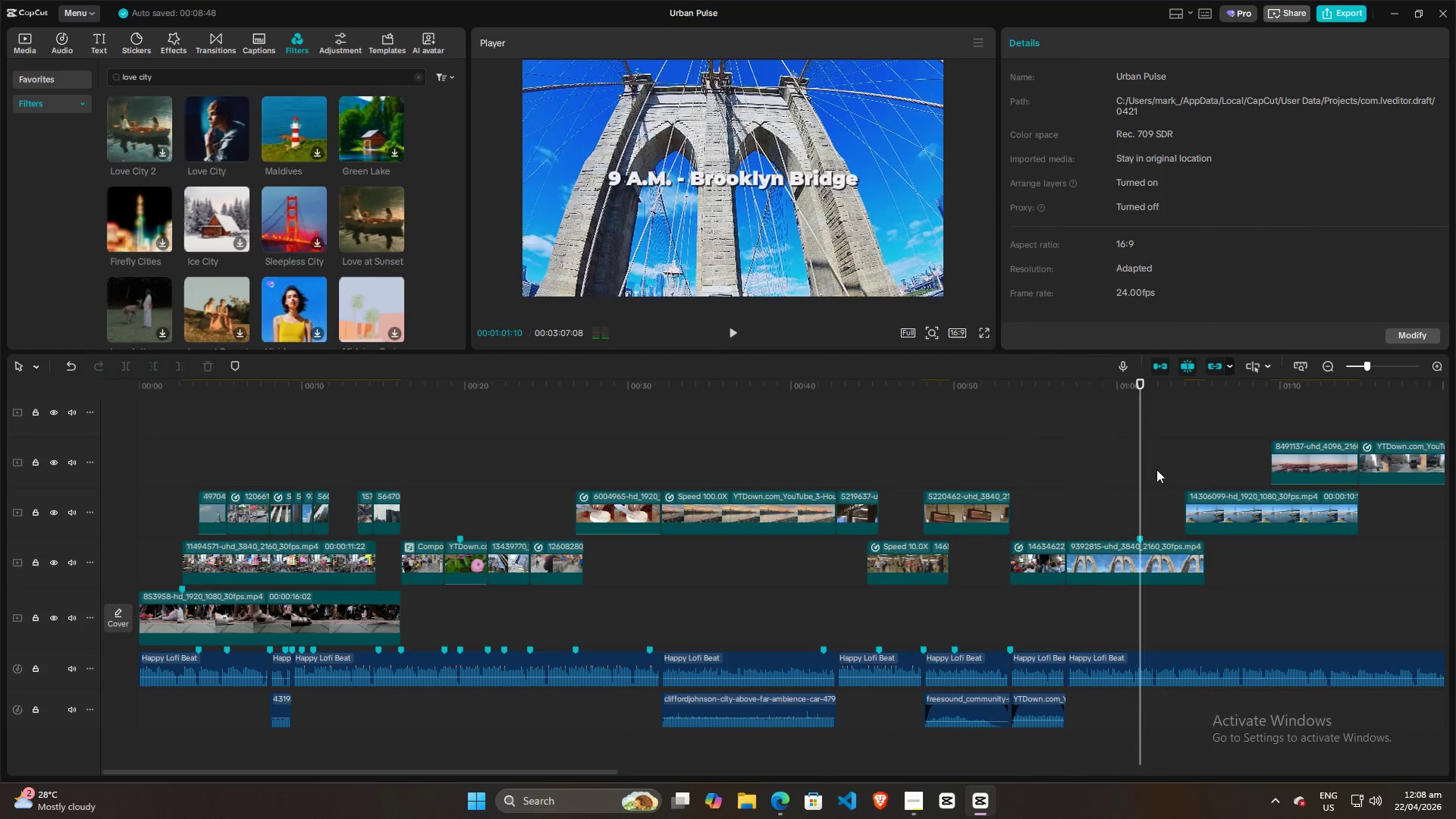 
triple_click([1157, 469])
 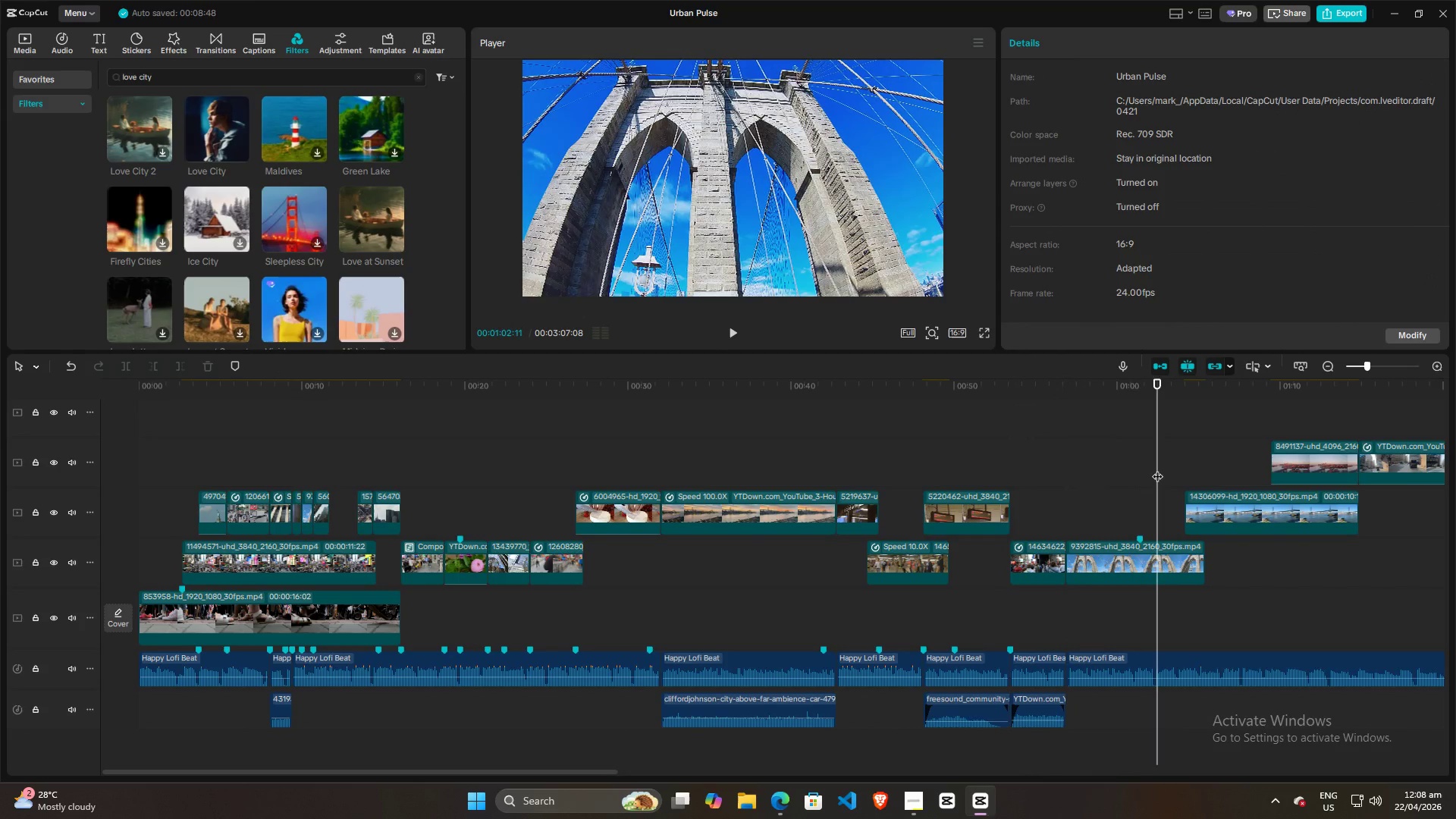 
left_click([1157, 469])
 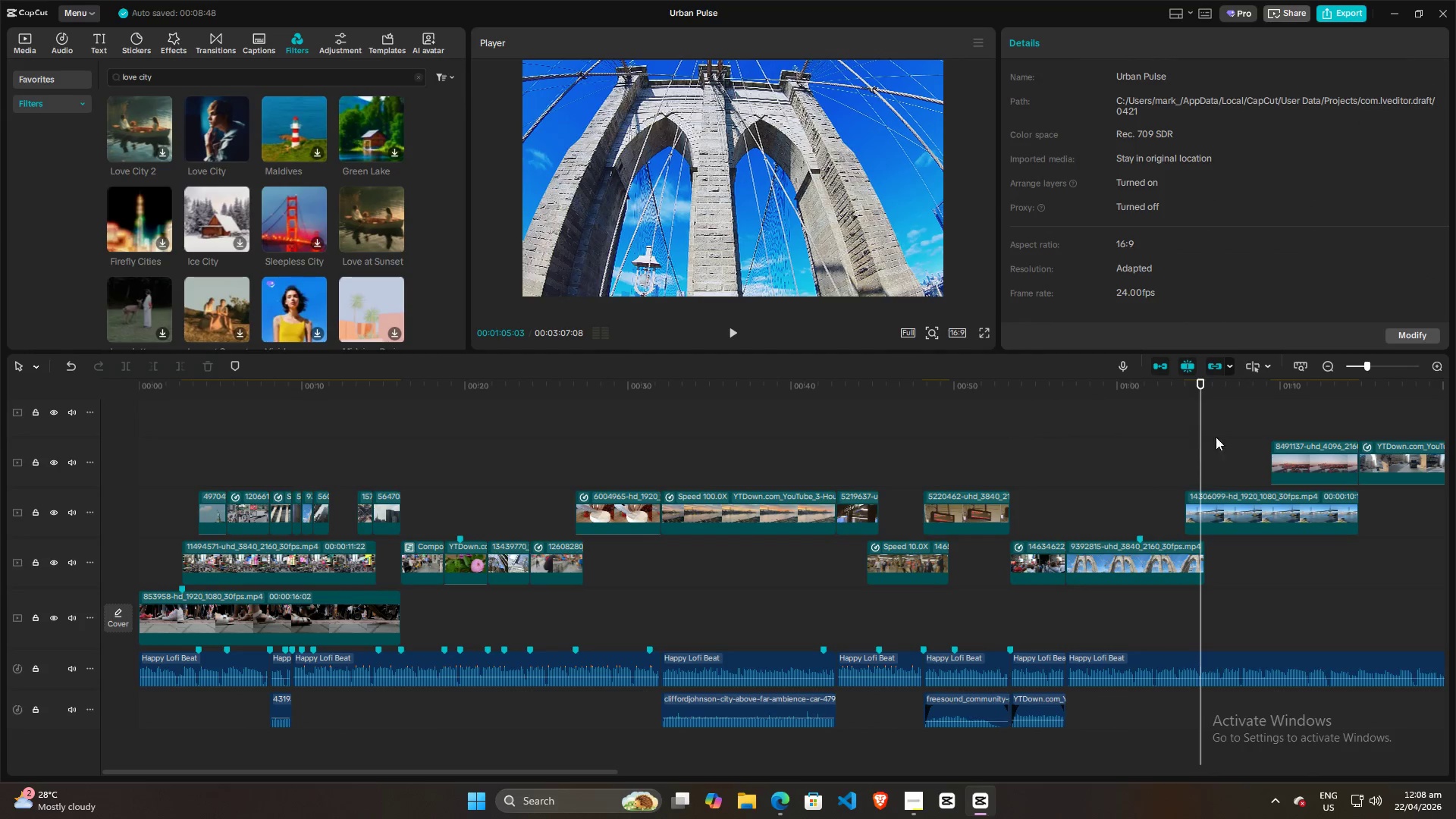 
double_click([1234, 437])
 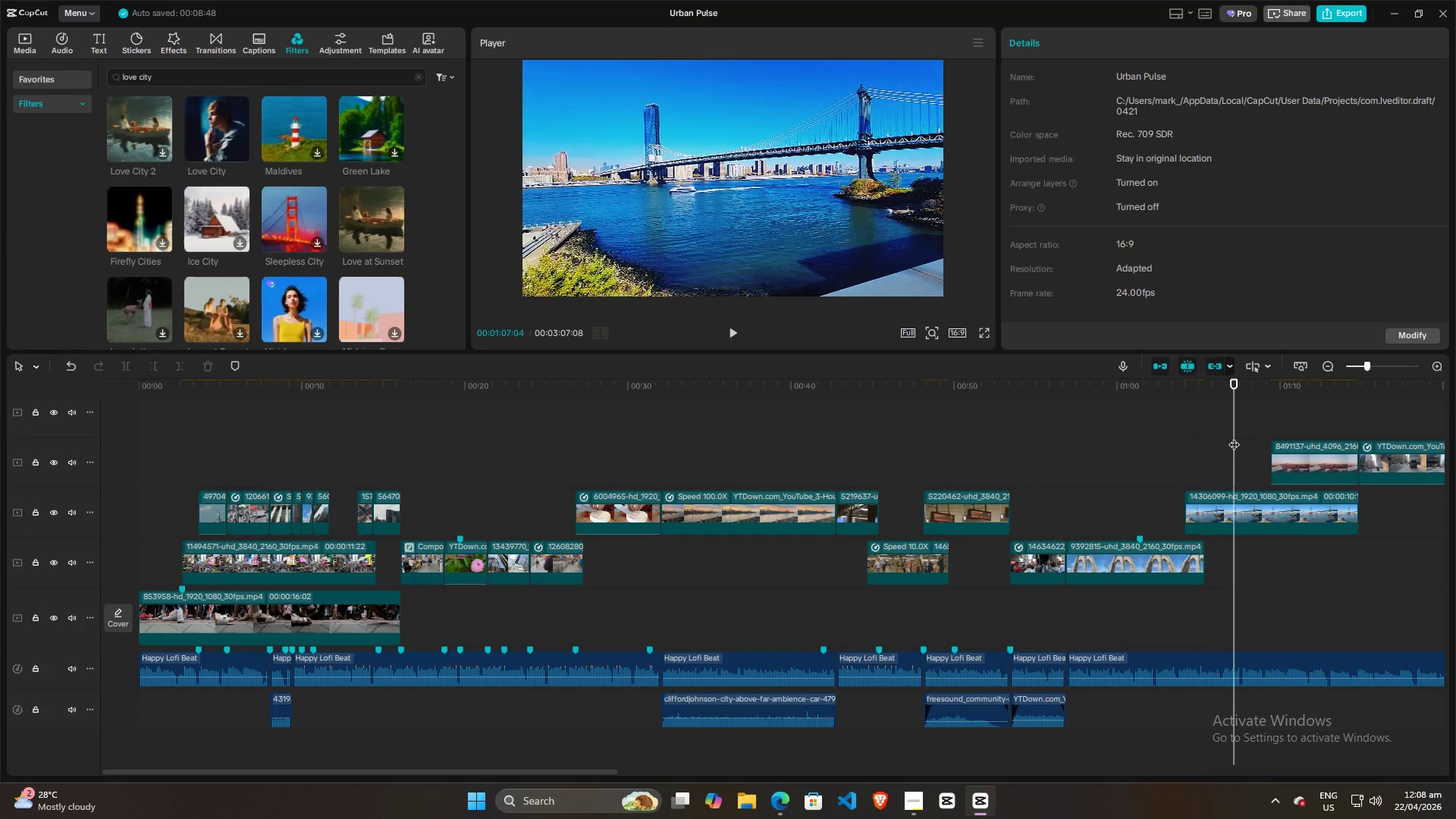 
triple_click([1234, 437])
 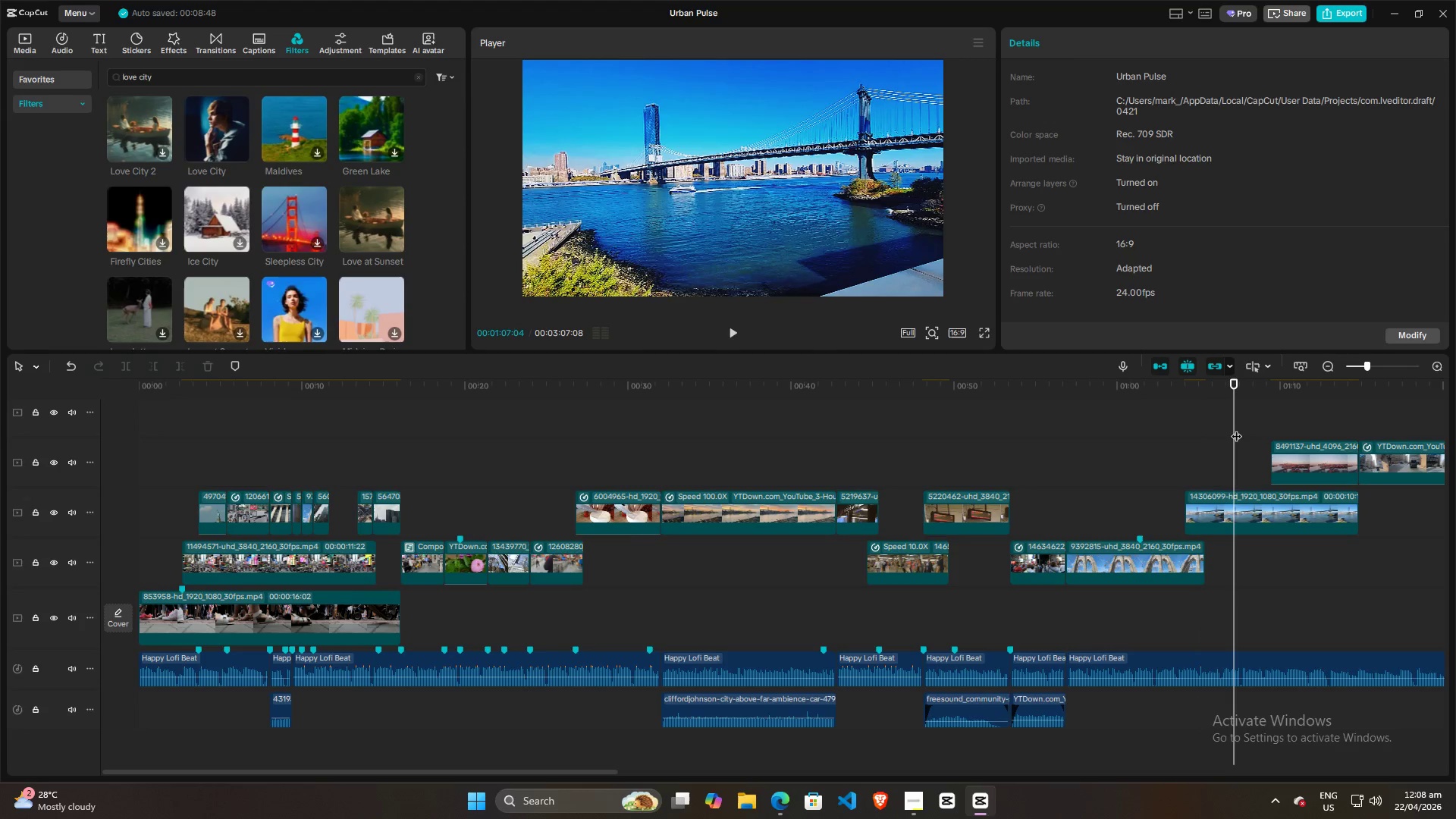 
left_click_drag(start_coordinate=[1236, 428], to_coordinate=[996, 424])
 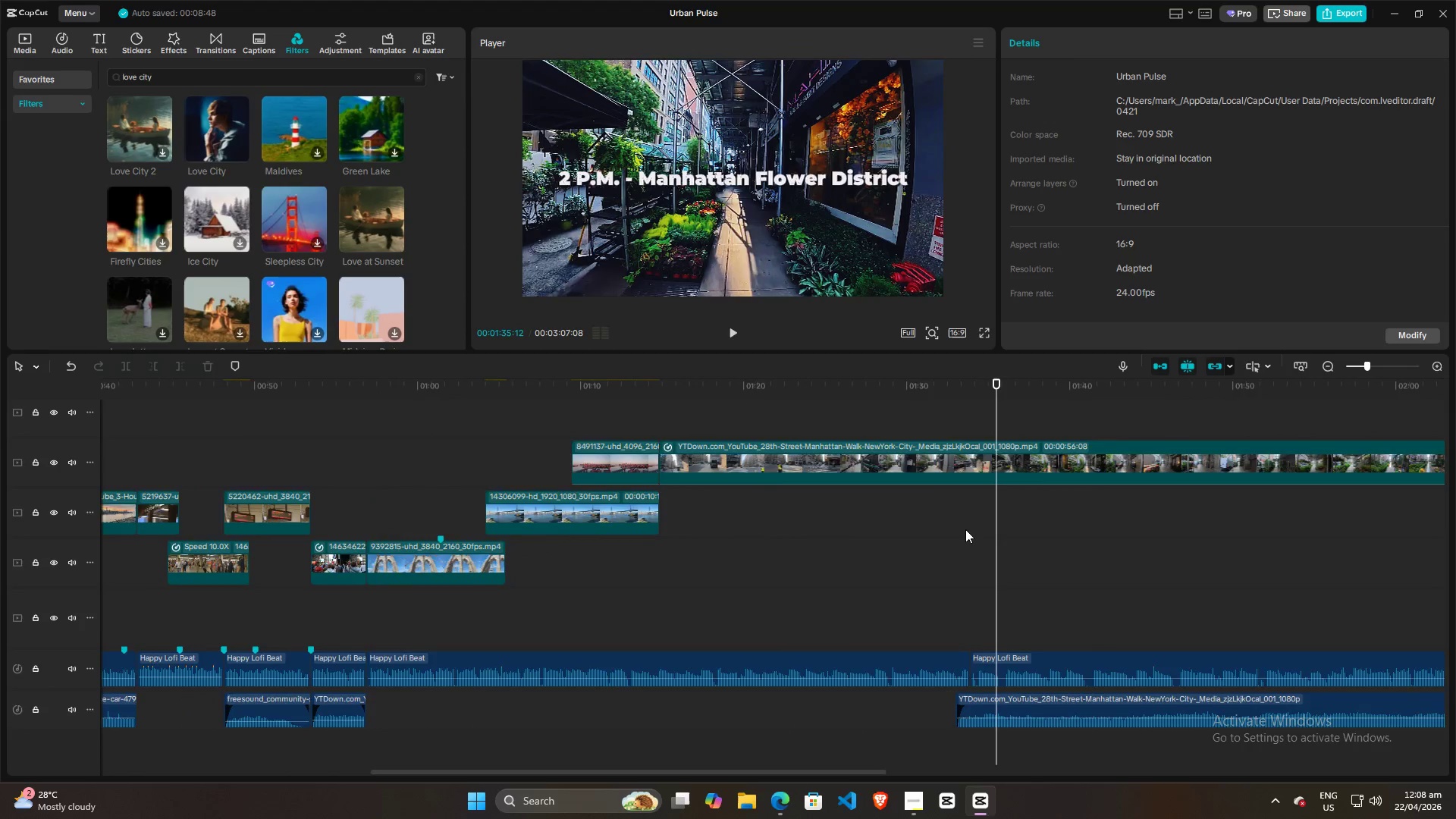 
hold_key(key=ControlLeft, duration=0.84)
scroll: coordinate [960, 536], scroll_direction: down, amount: 5.0
 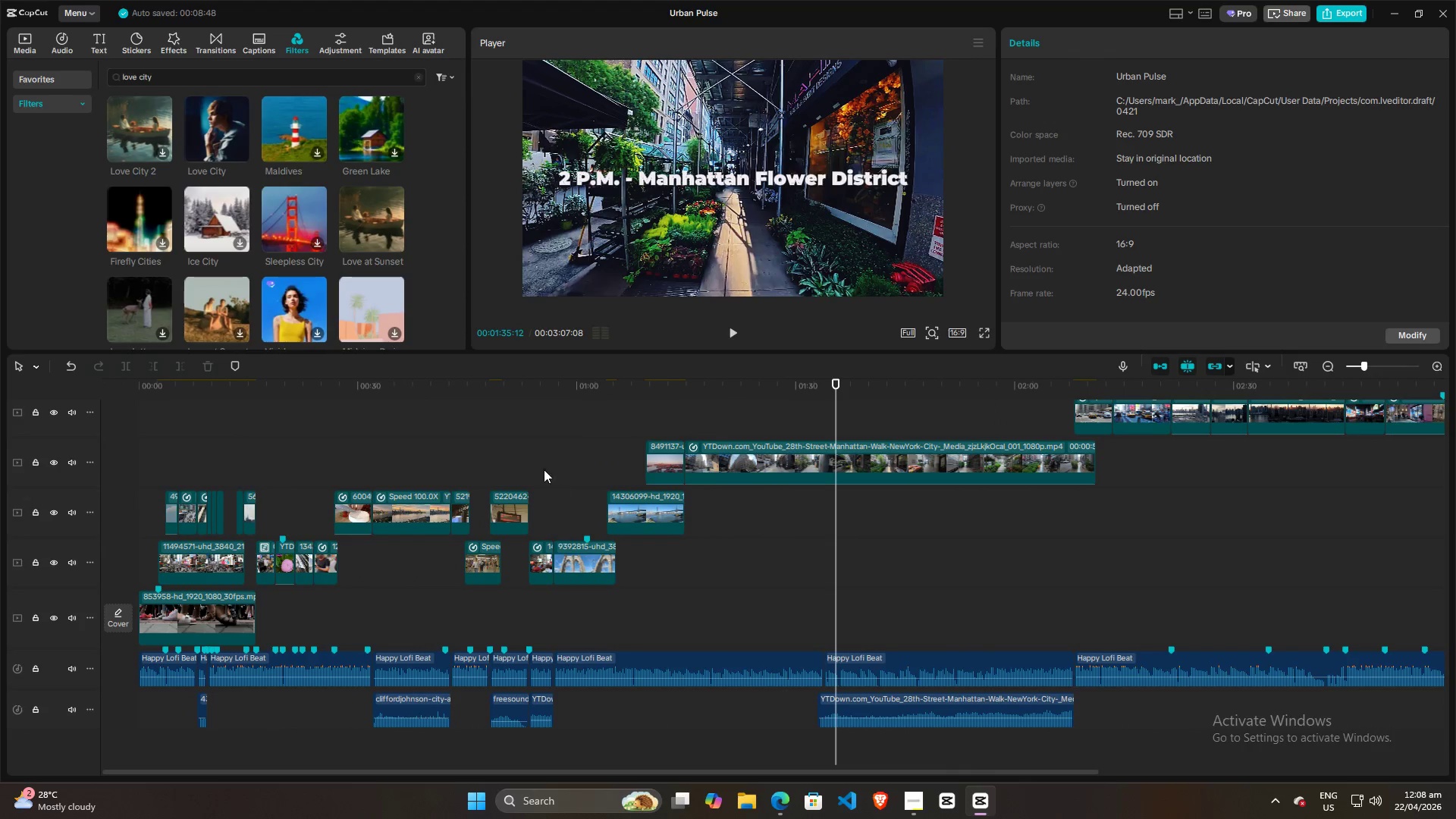 
left_click([497, 451])
 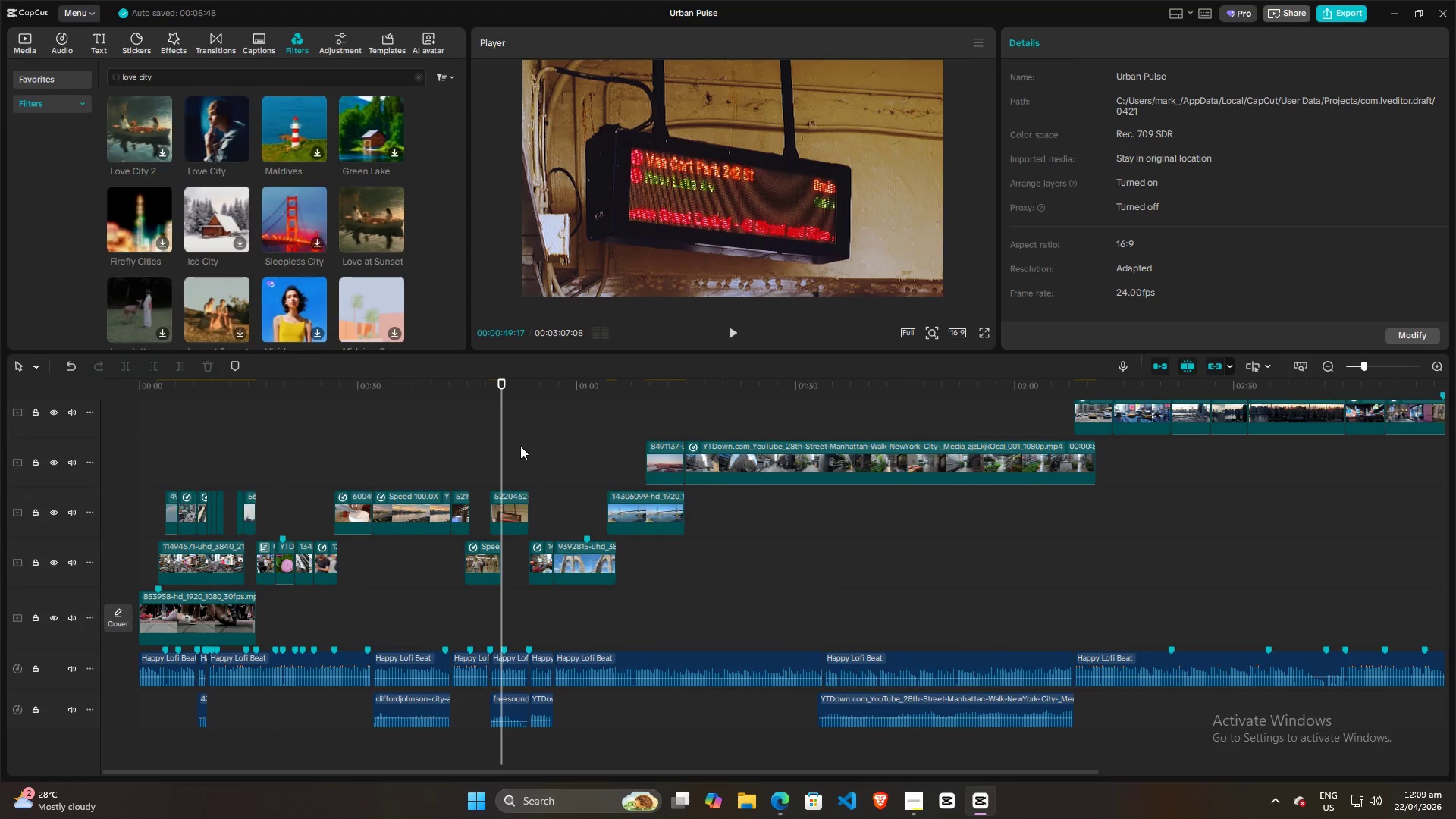 
key(Space)
 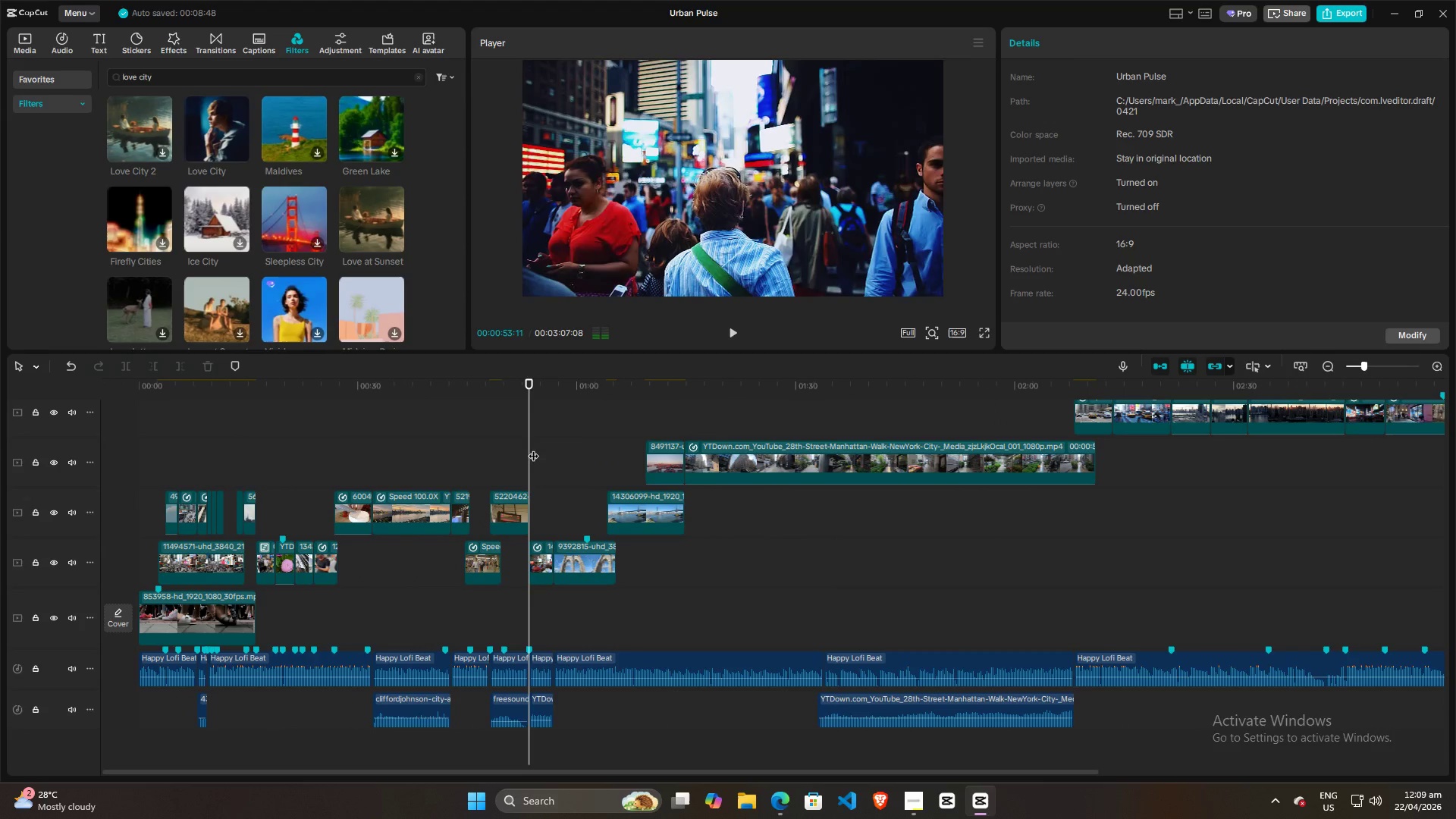 
double_click([546, 448])
 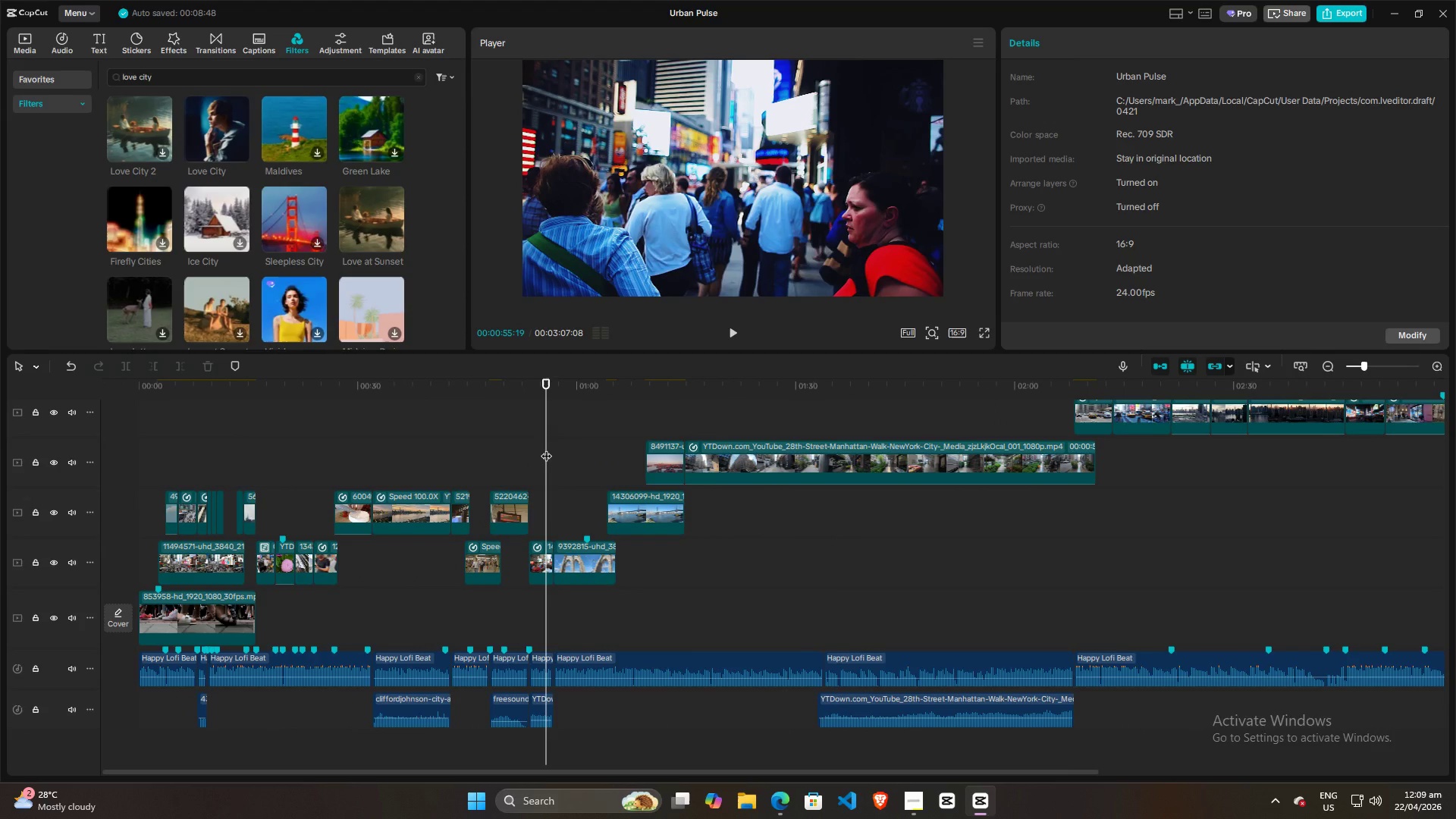 
key(Space)
 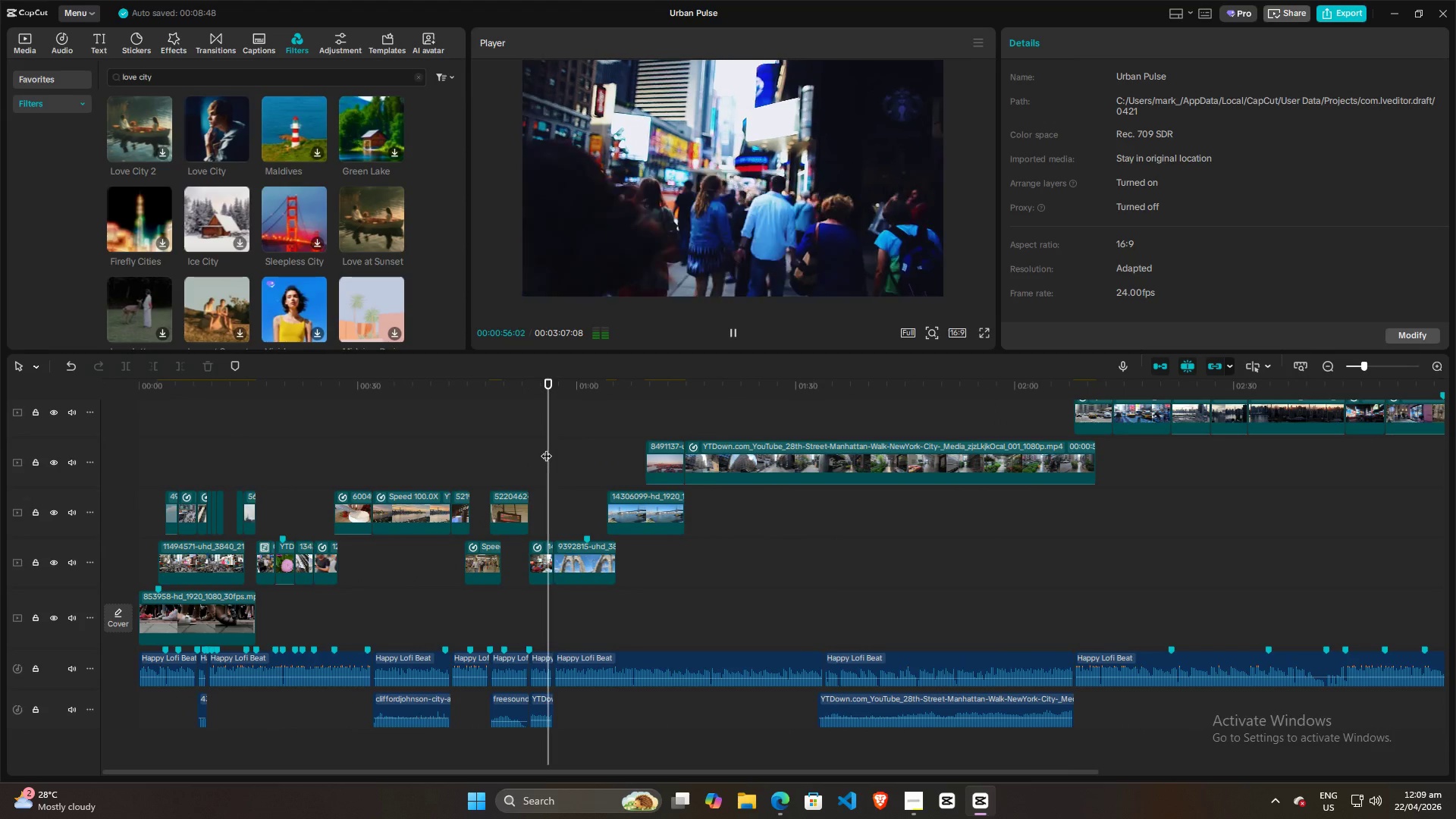 
key(Space)
 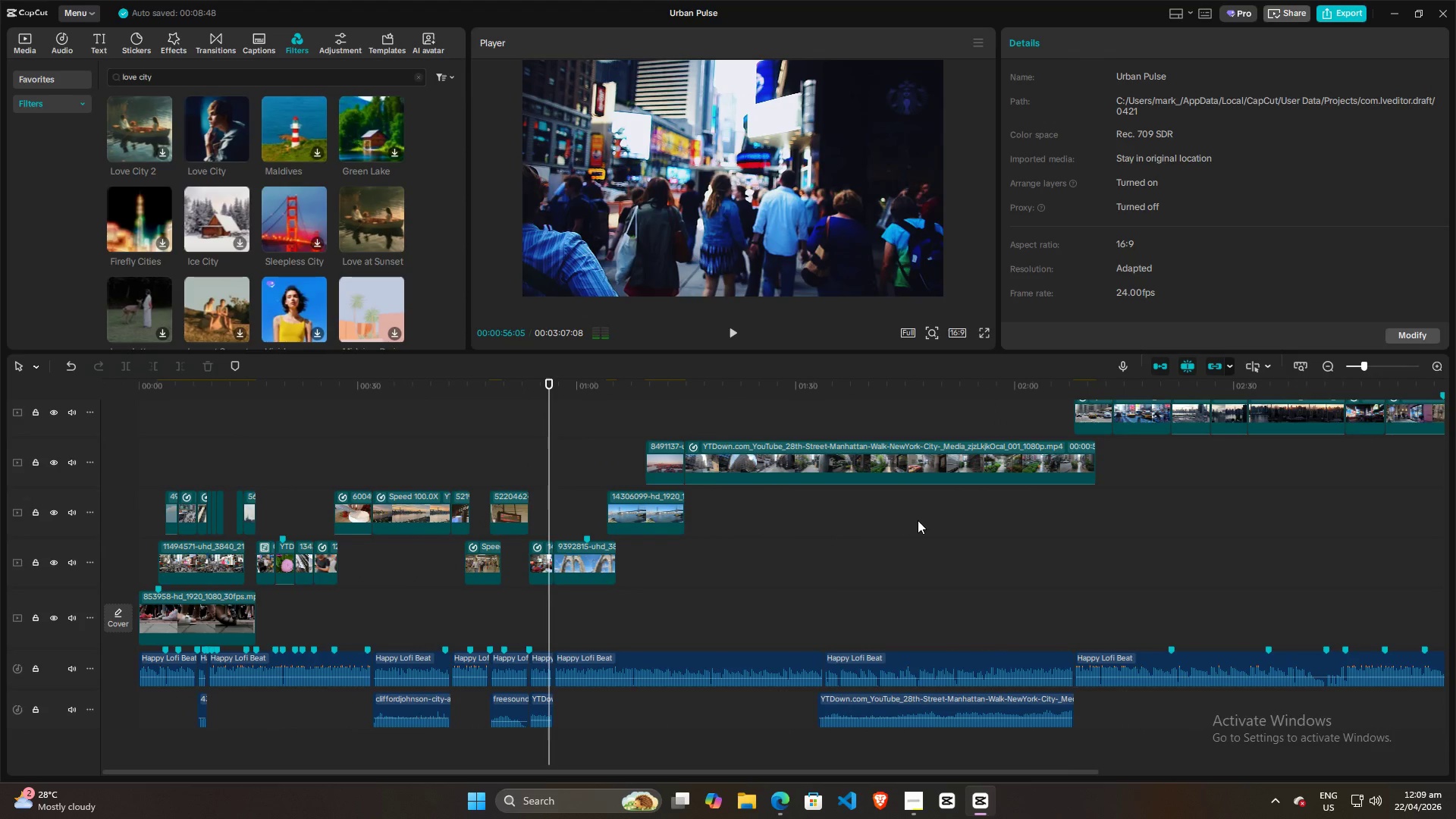 
left_click([918, 520])
 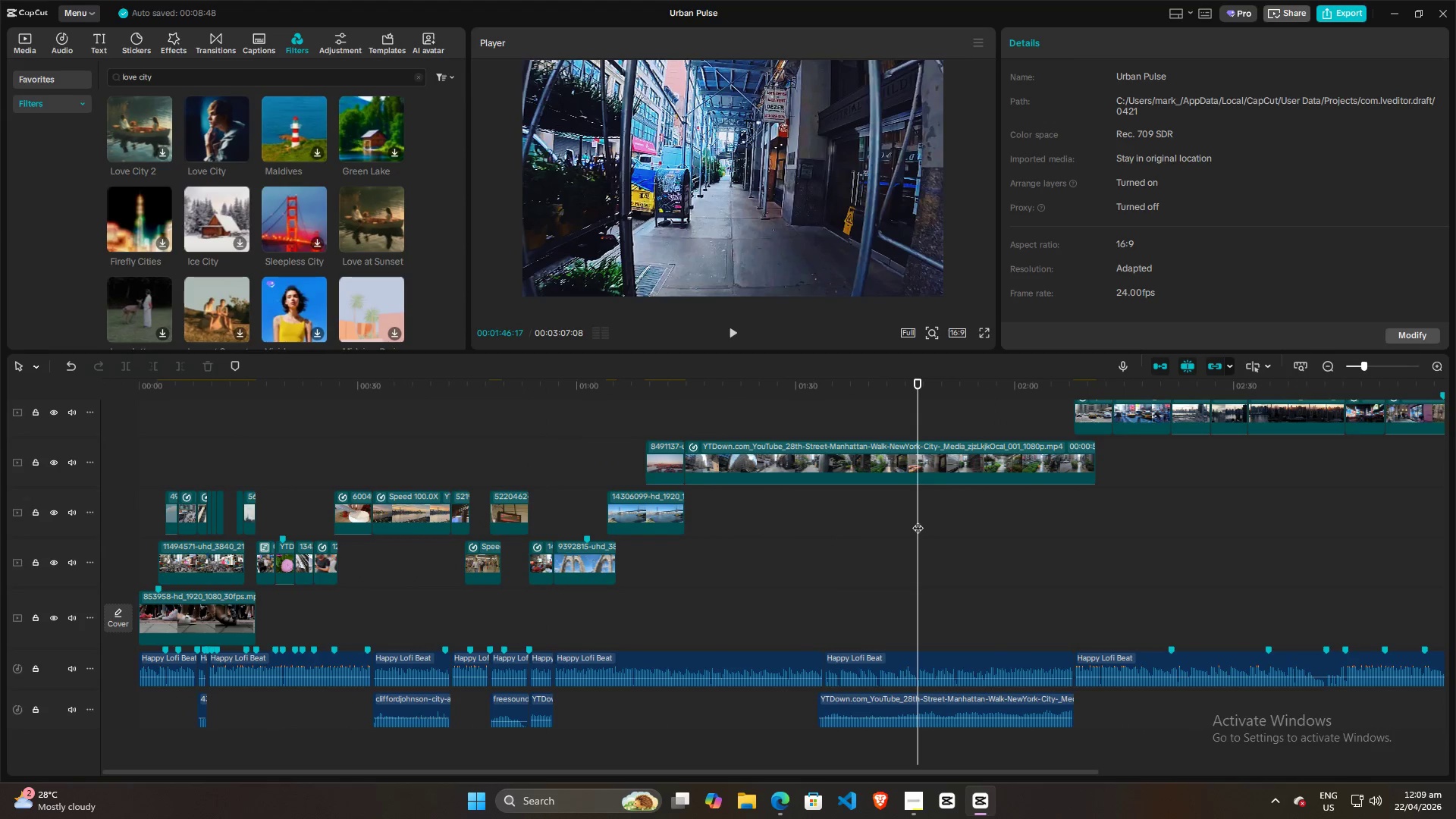 
key(Space)
 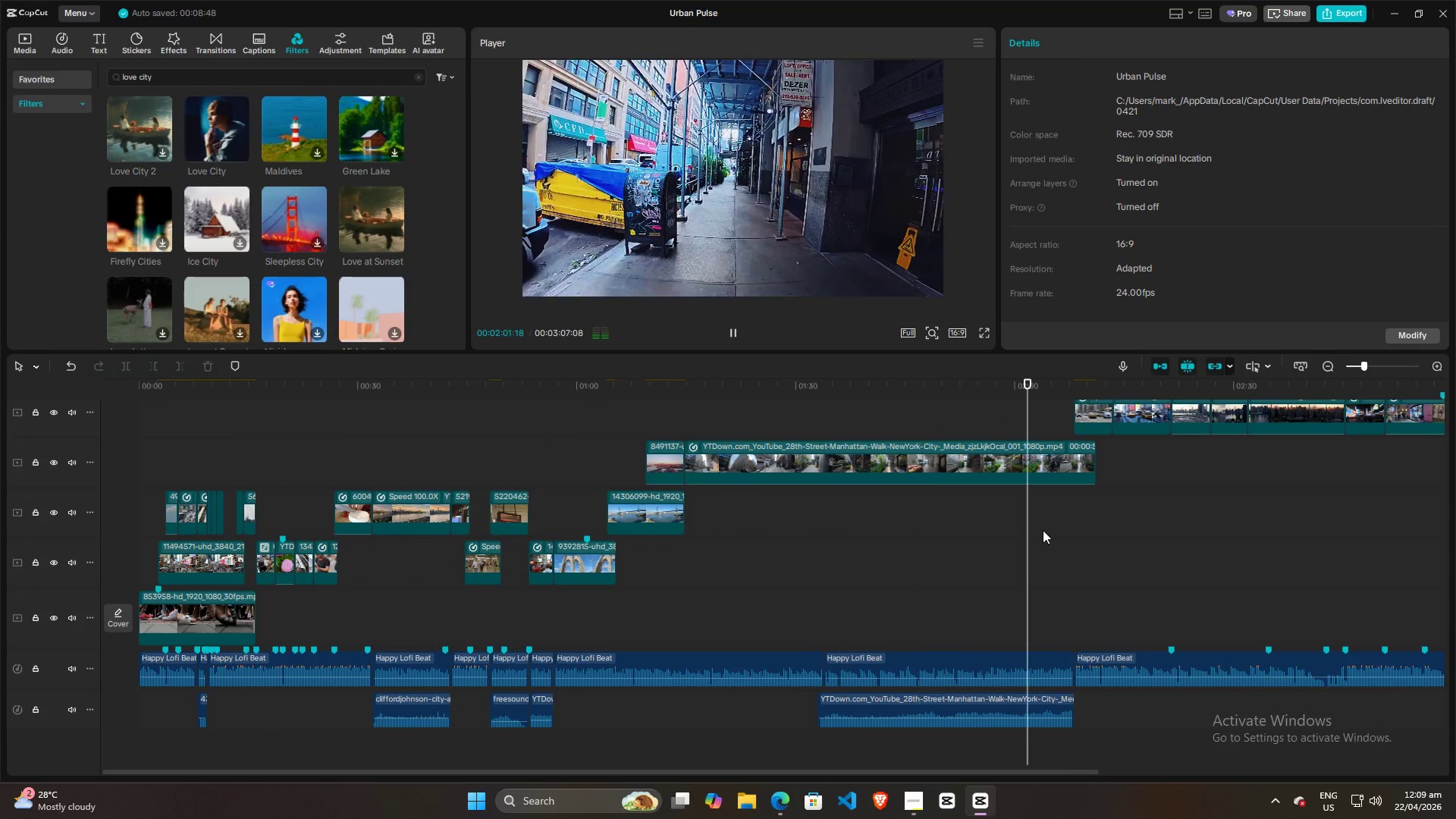 
double_click([1046, 530])
 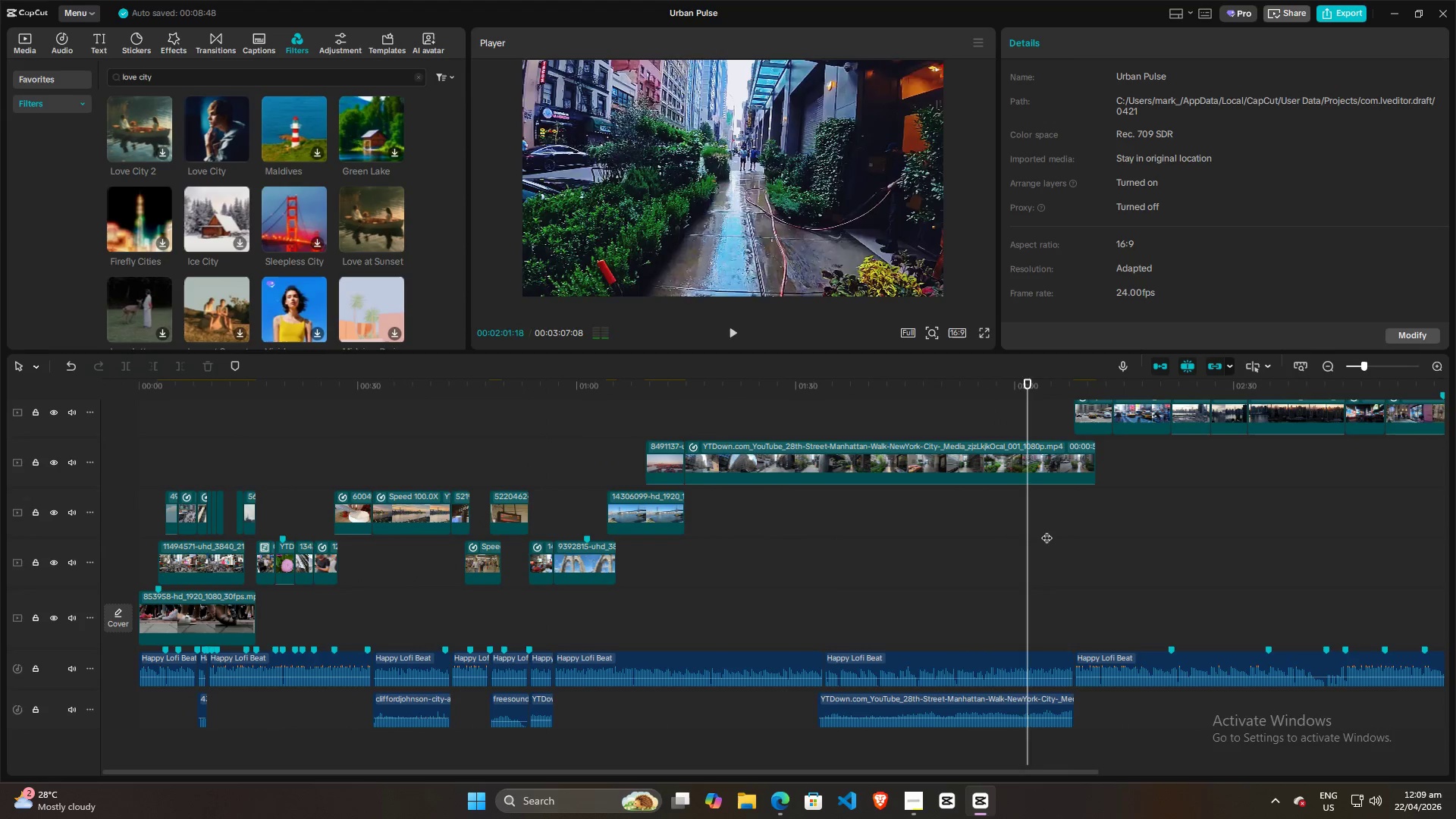 
key(Space)
 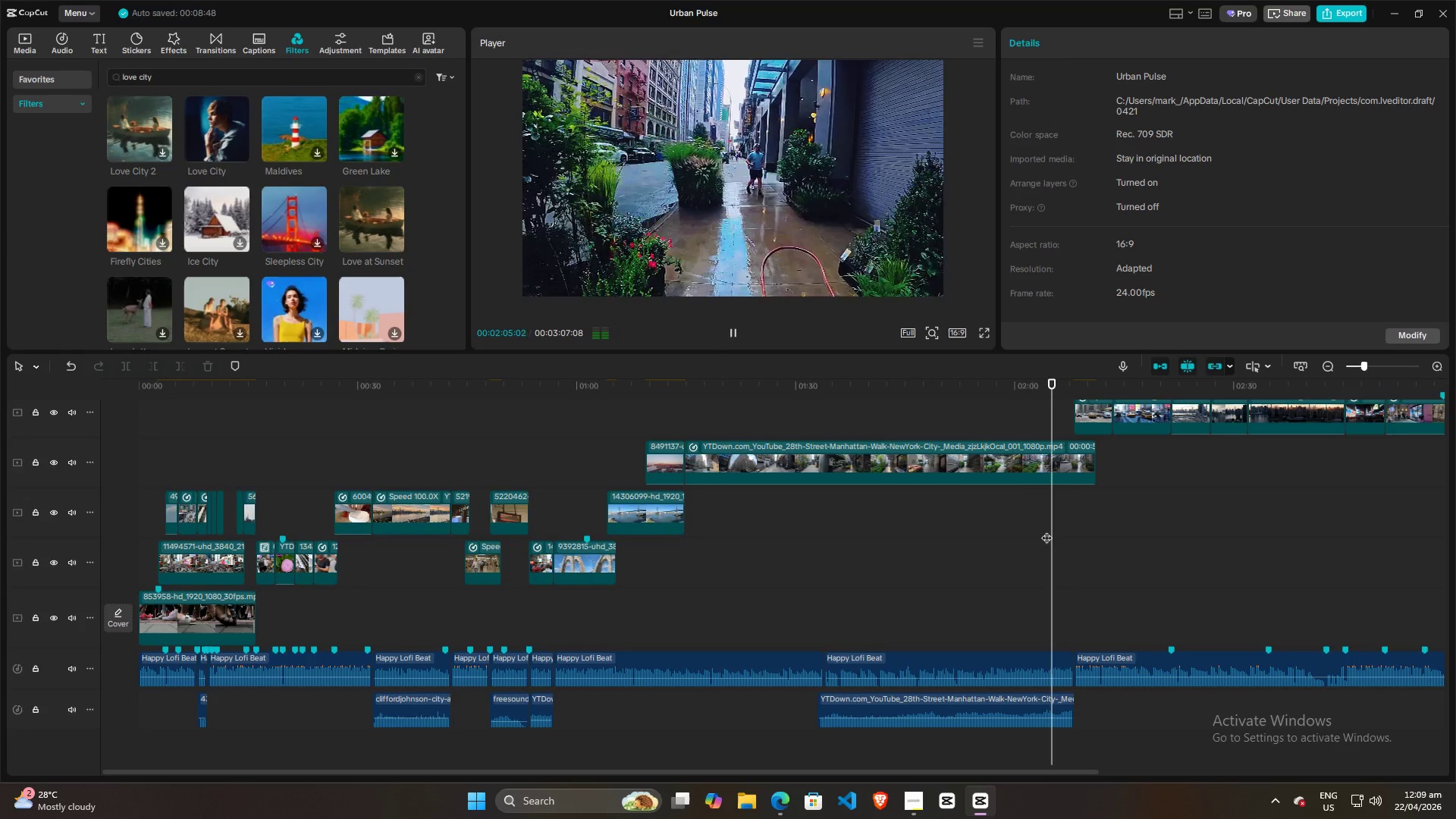 
key(Space)
 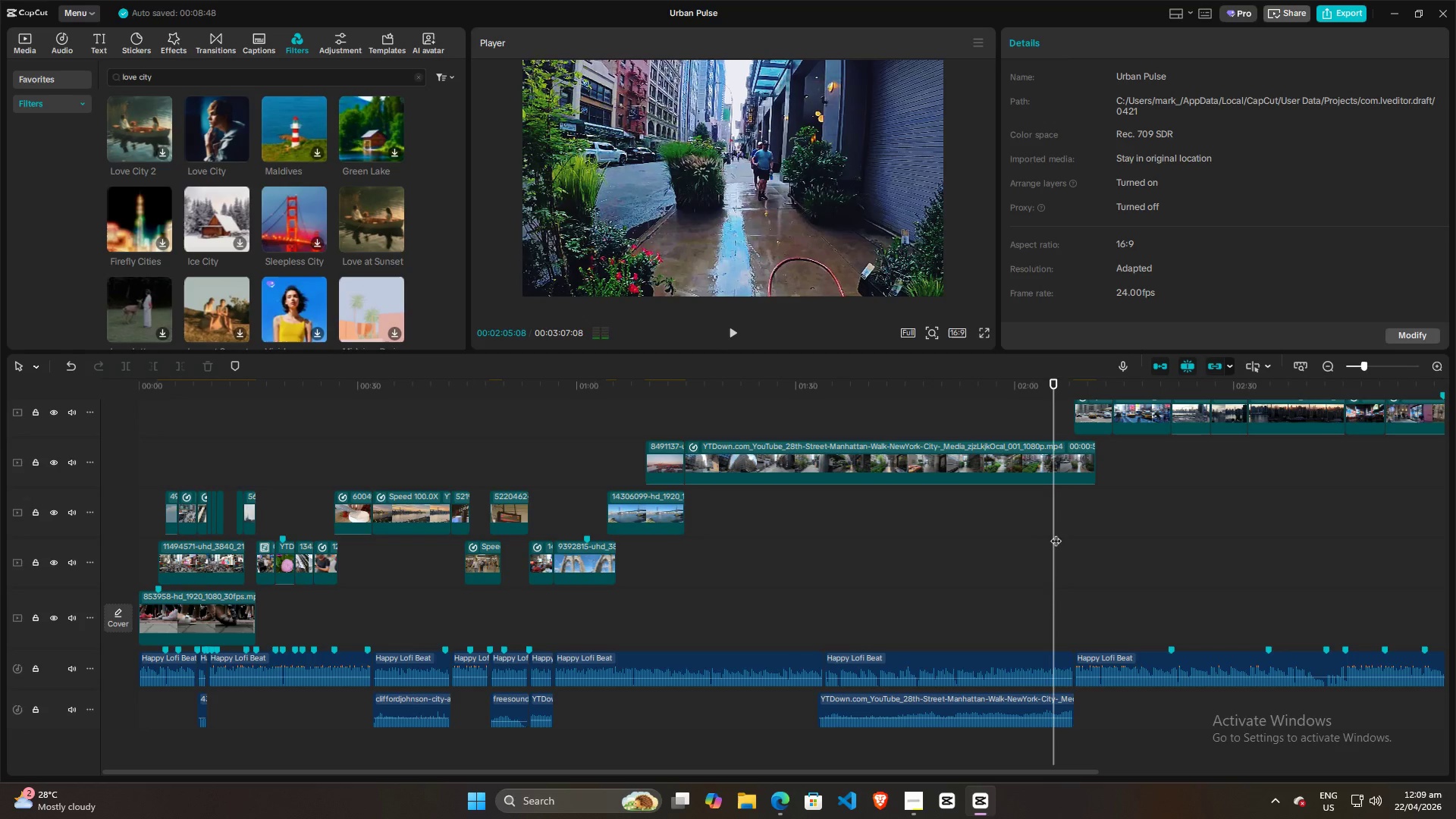 
left_click_drag(start_coordinate=[1056, 533], to_coordinate=[306, 482])
 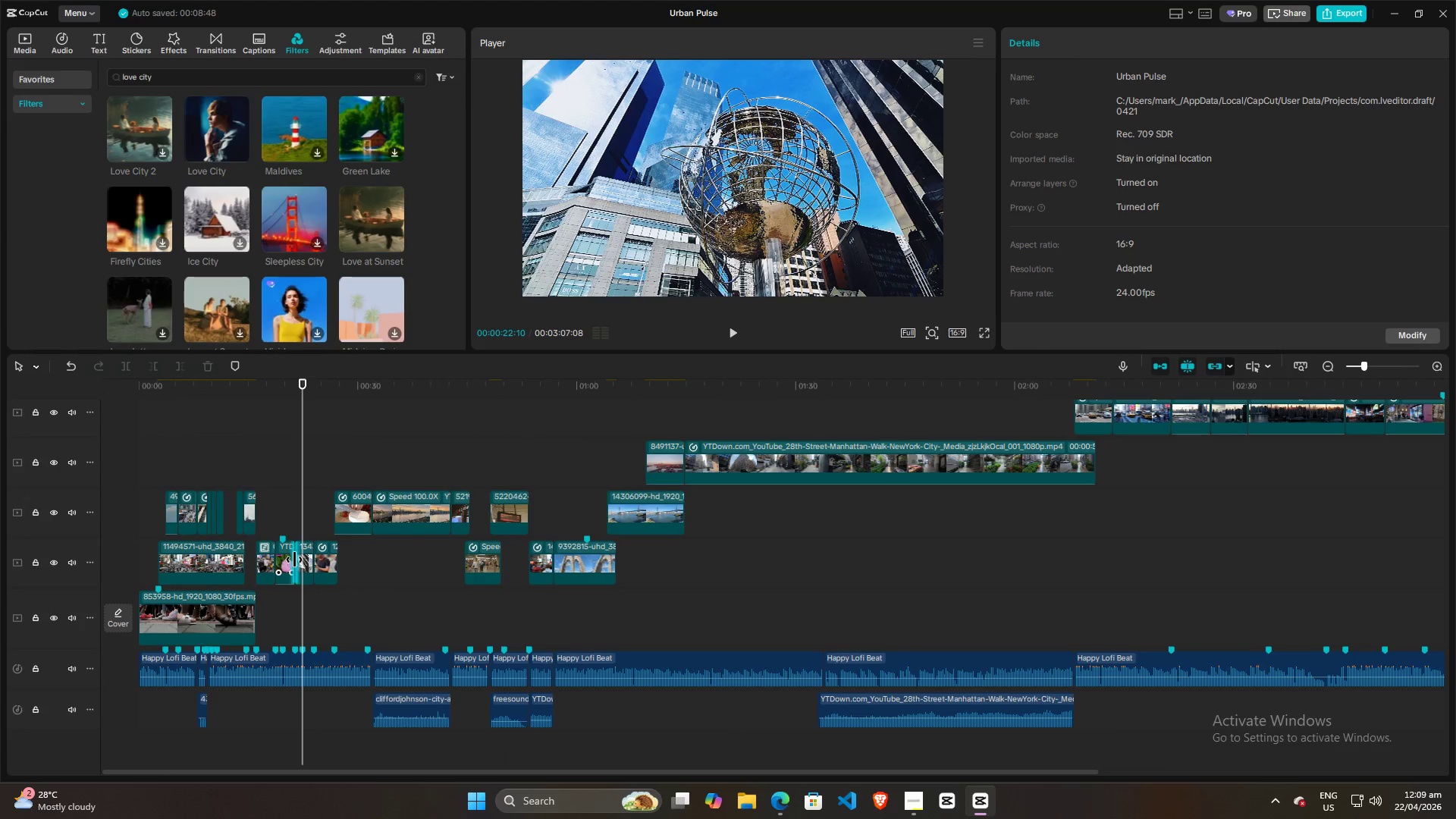 
left_click([303, 566])
 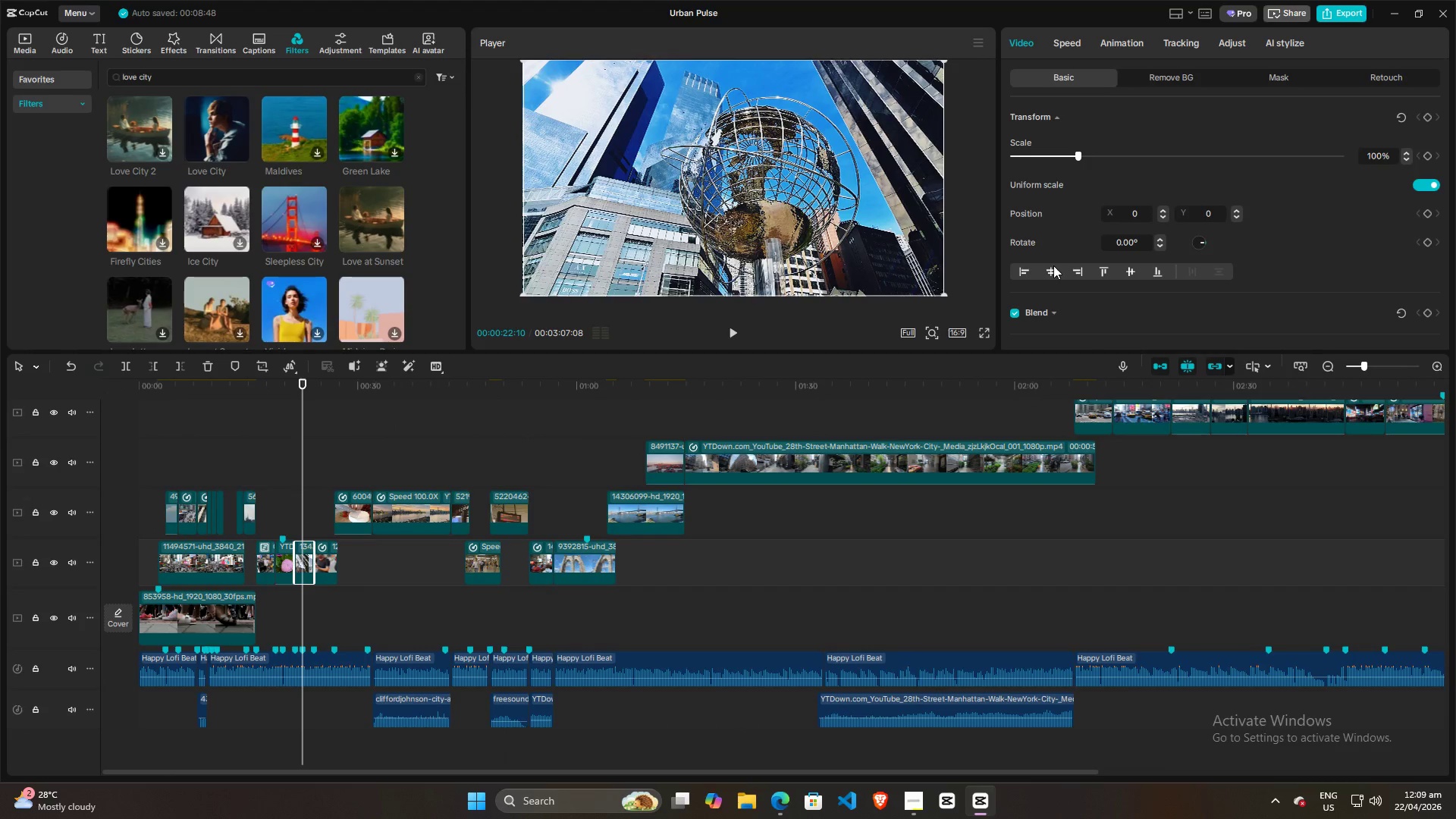 
key(Alt+AltLeft)
 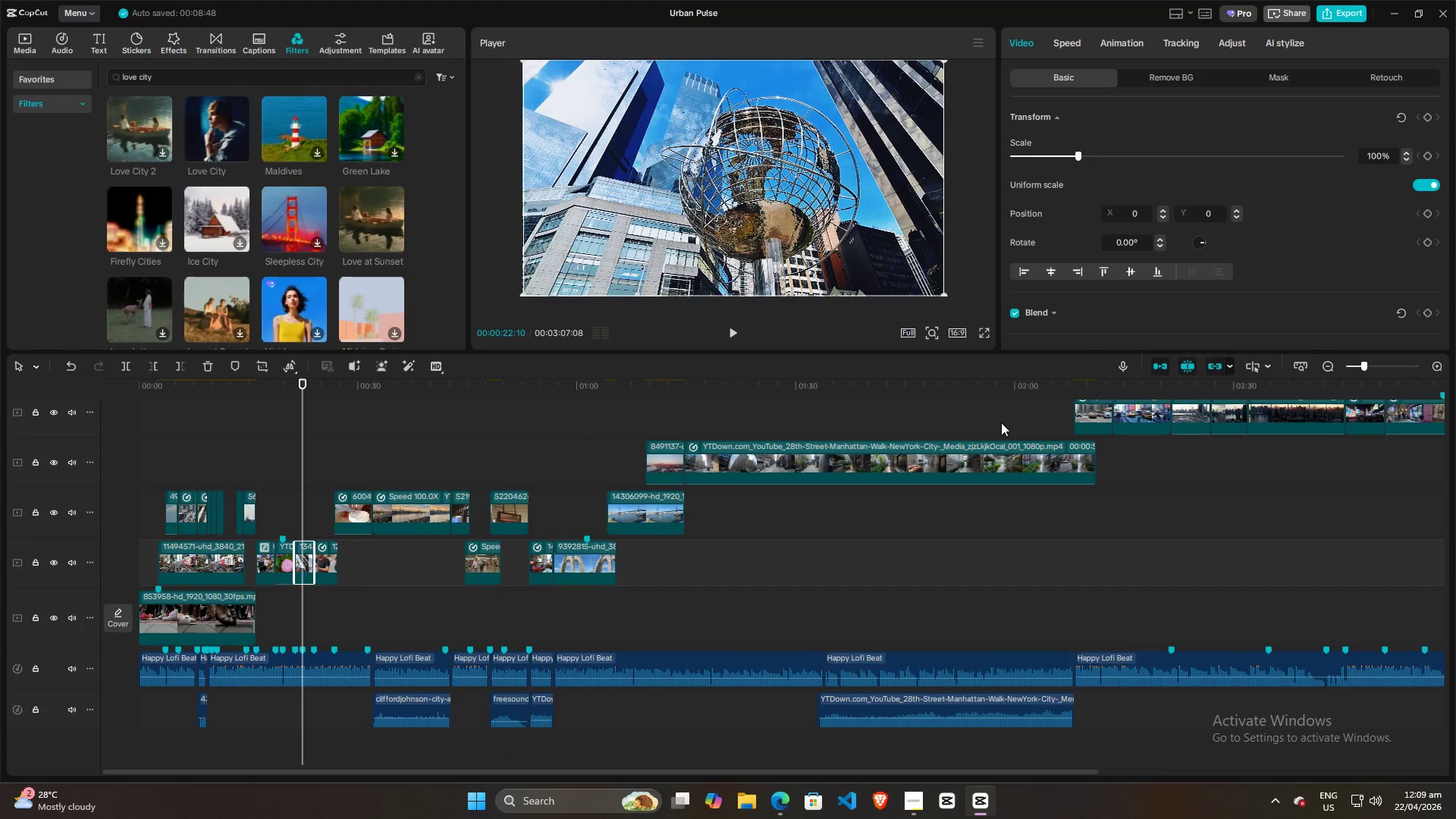 
key(Alt+Tab)